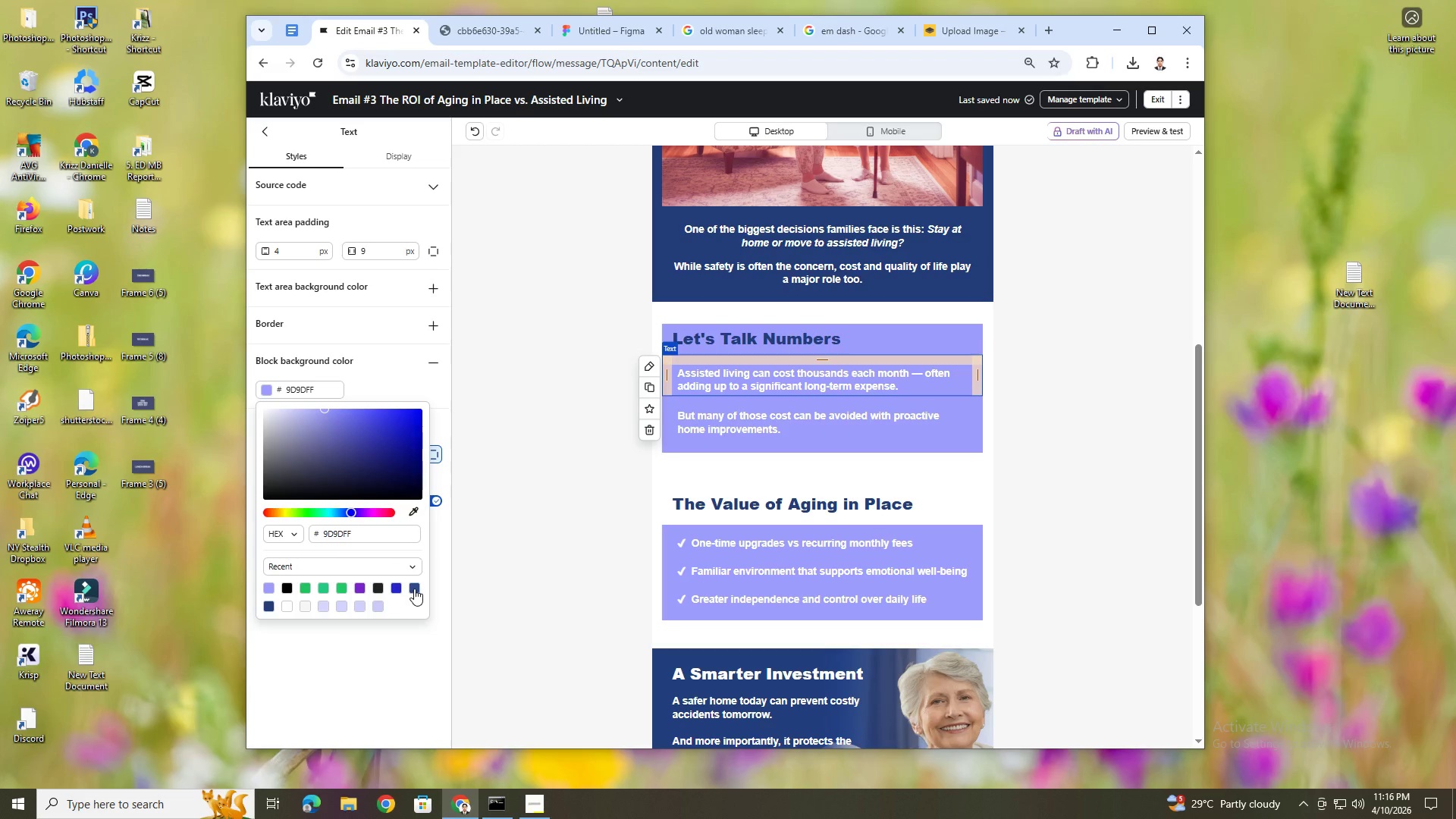 
left_click([414, 588])
 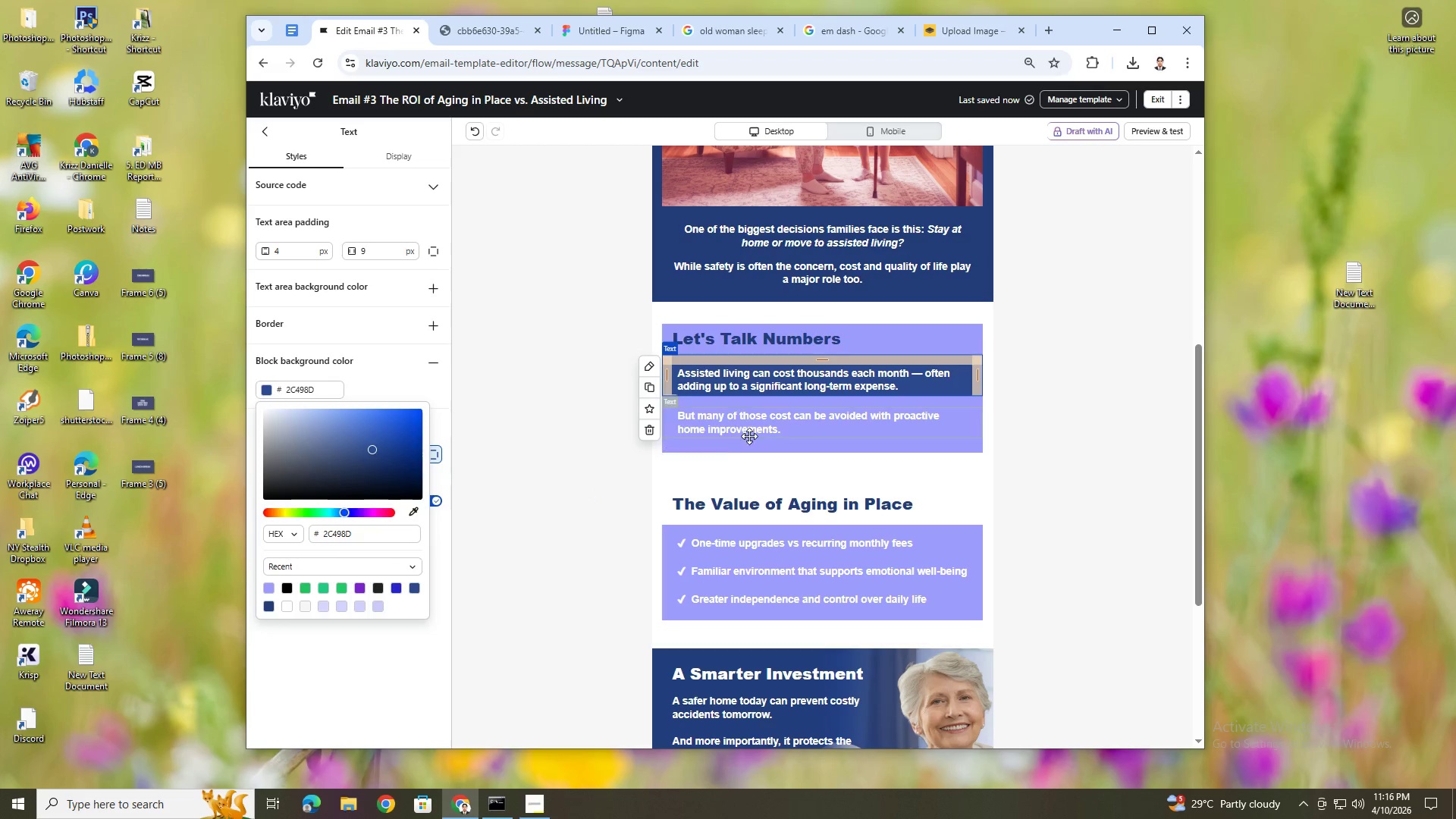 
left_click([753, 428])
 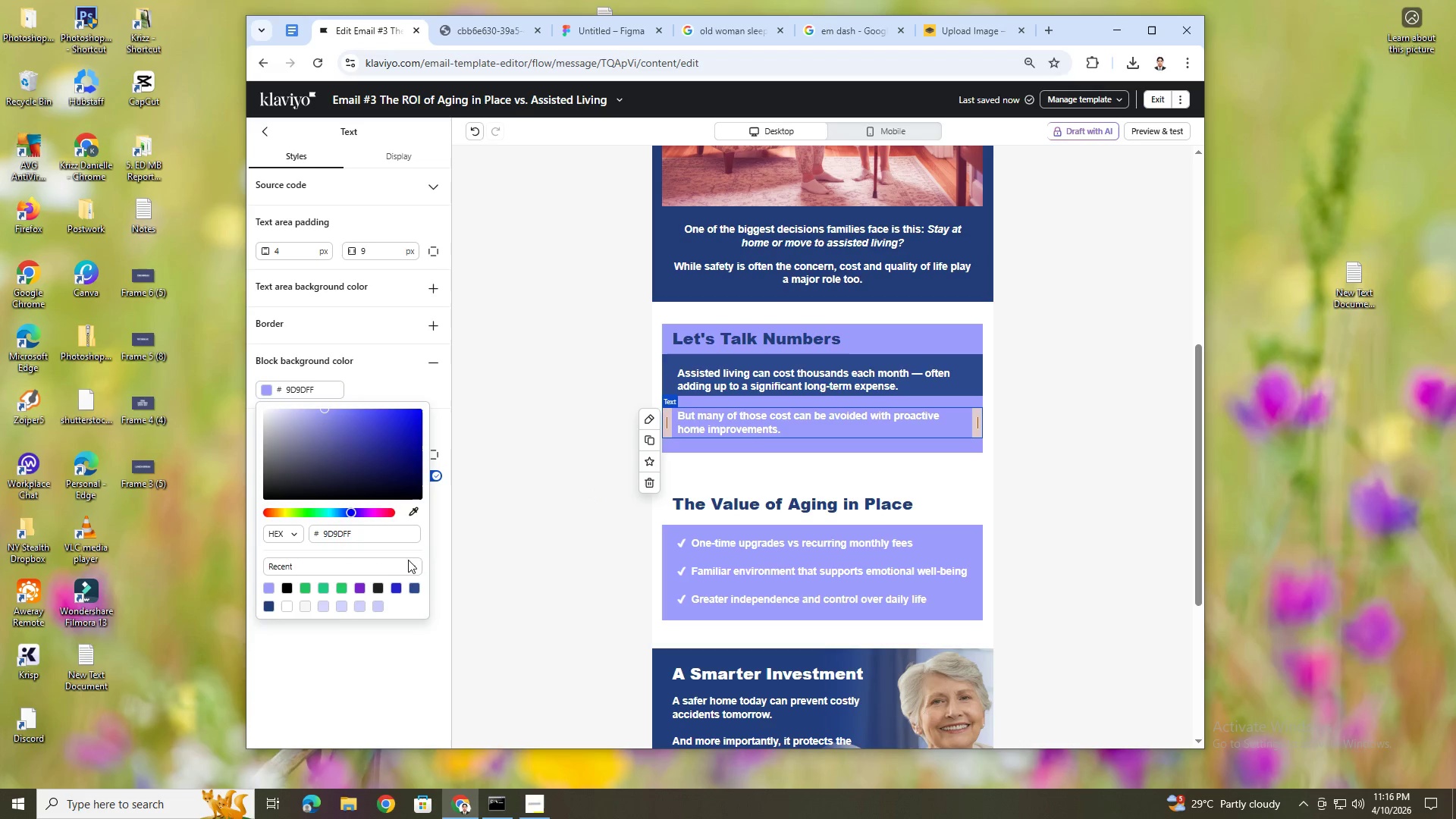 
left_click([416, 584])
 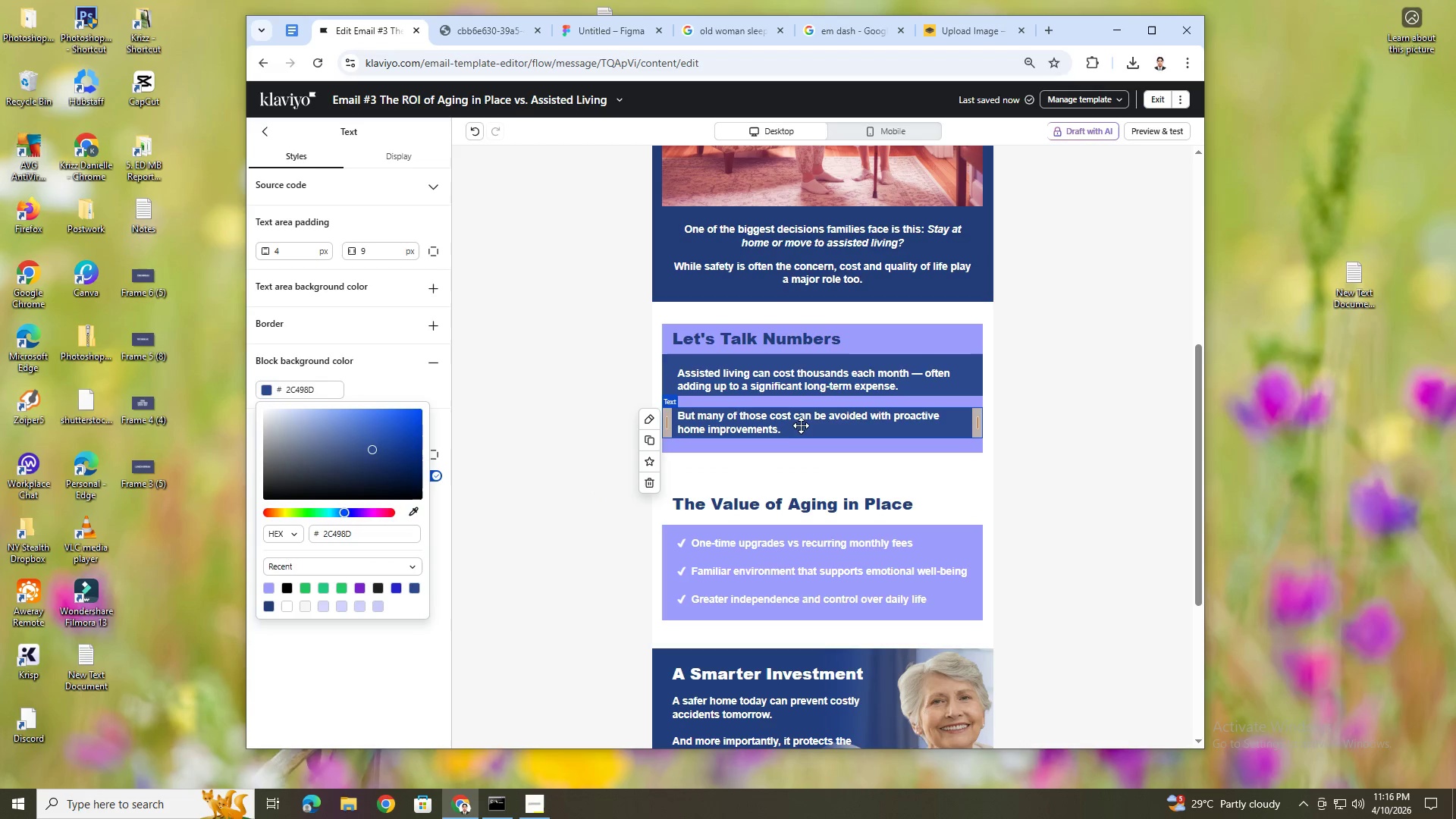 
left_click([792, 400])
 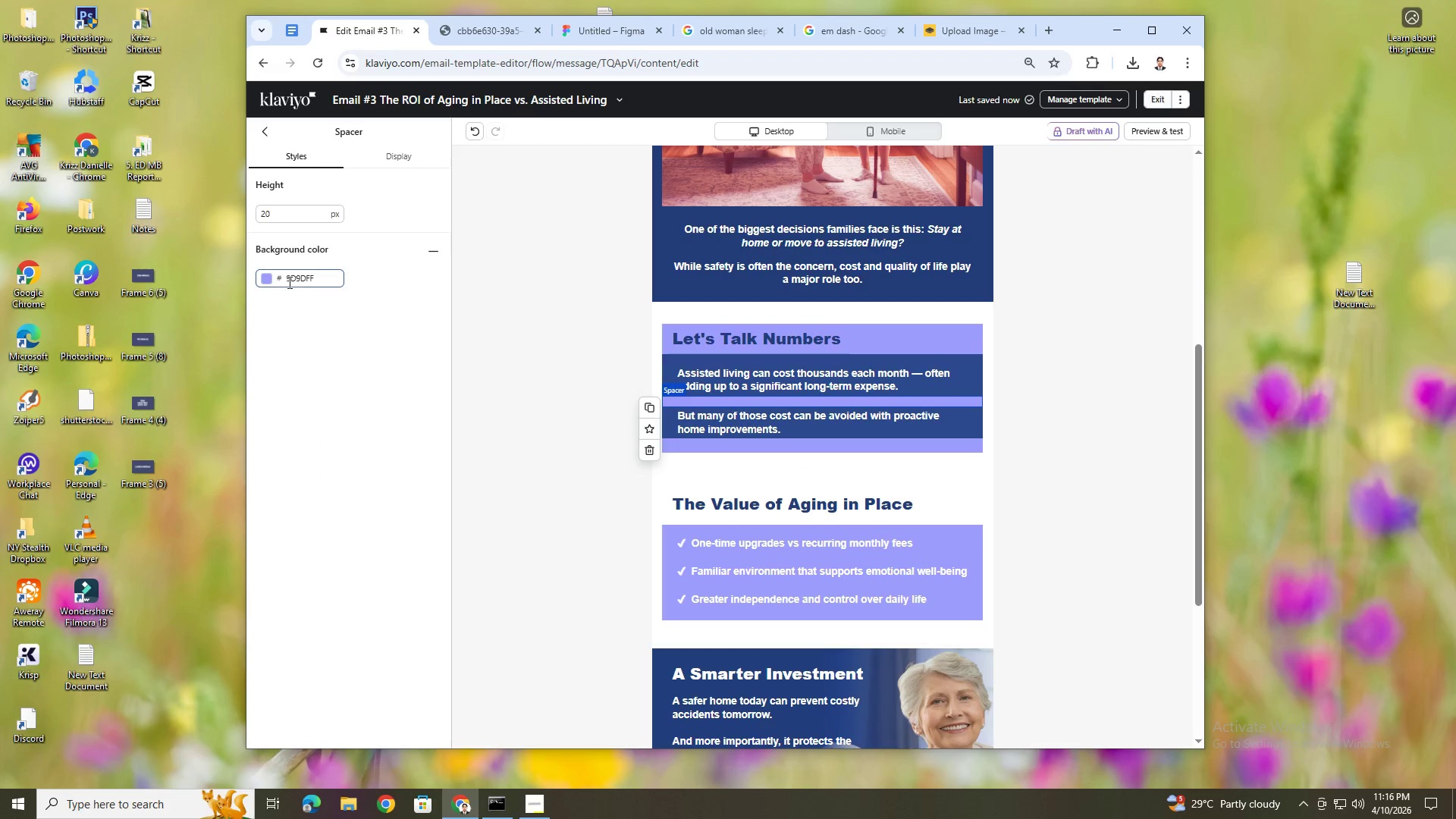 
left_click([263, 281])
 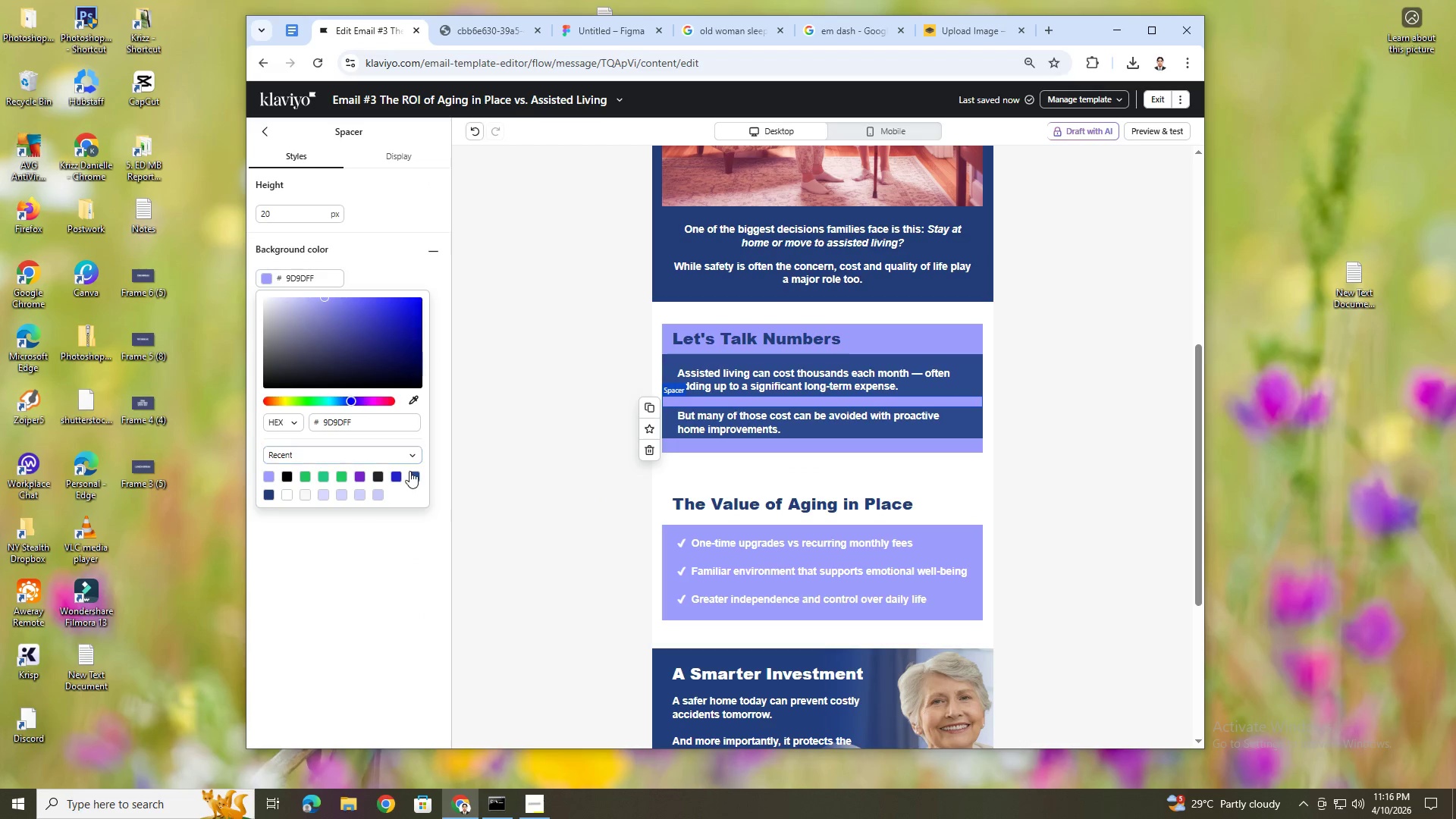 
left_click([413, 474])
 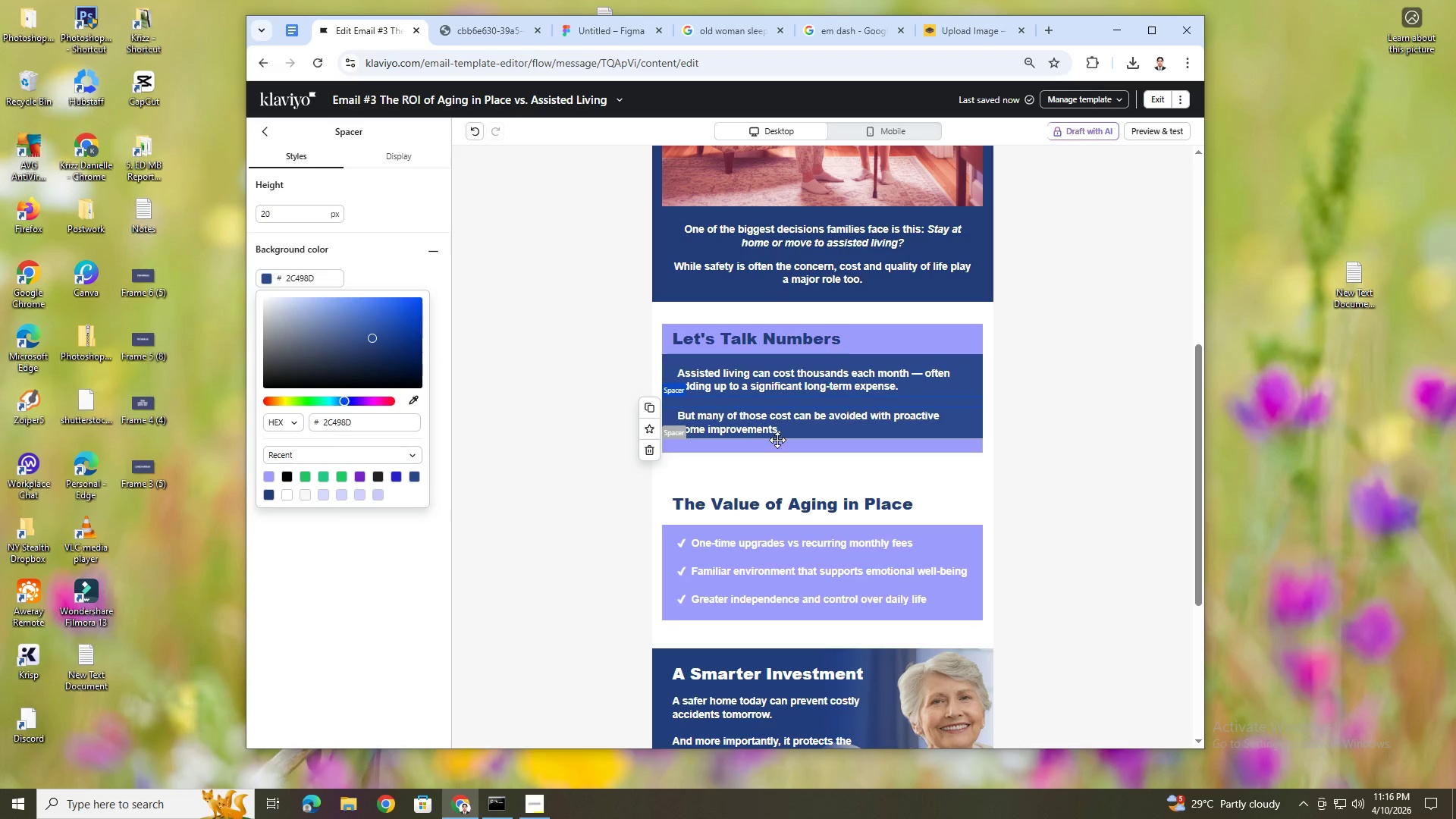 
left_click([780, 442])
 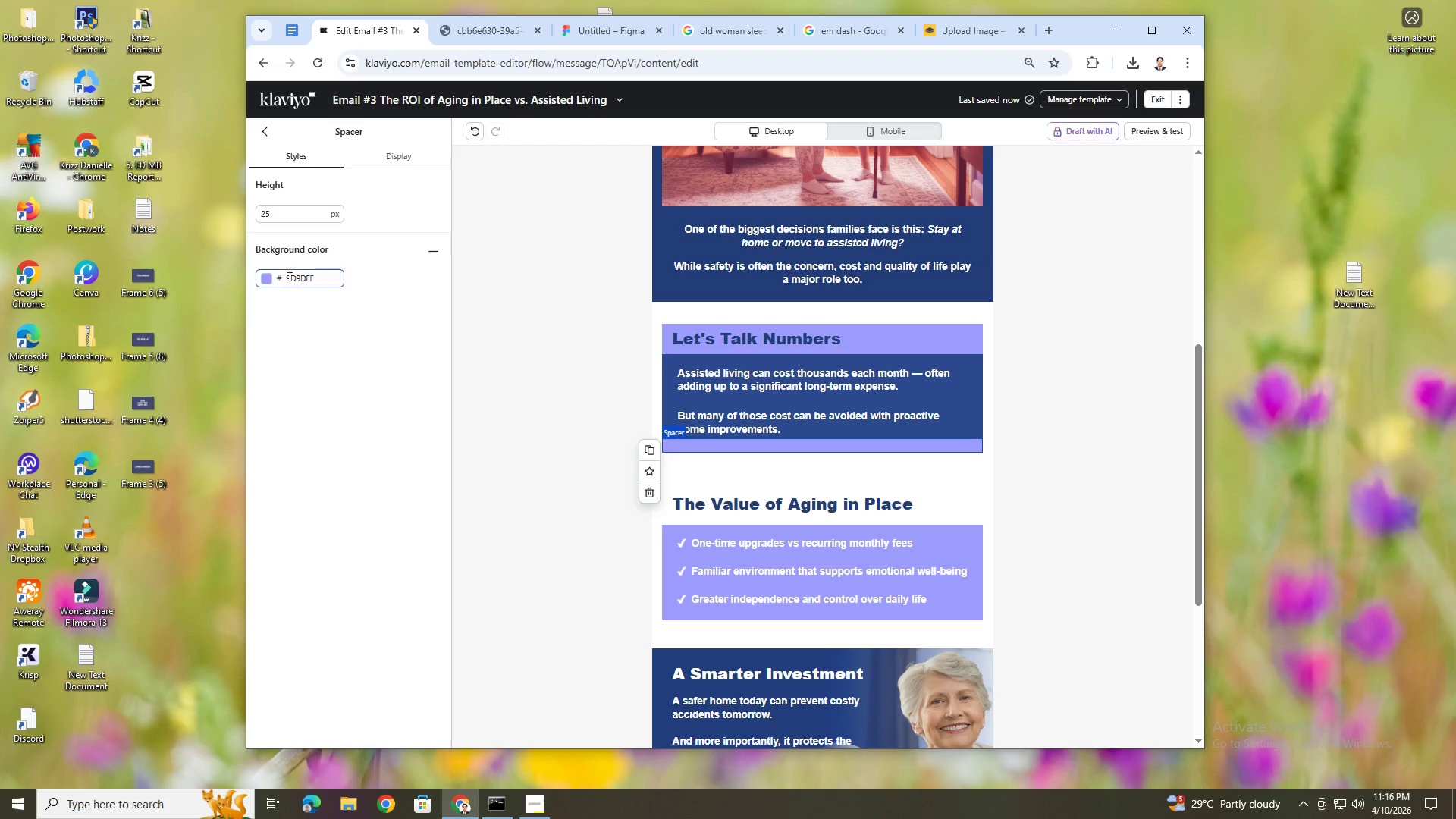 
left_click([268, 280])
 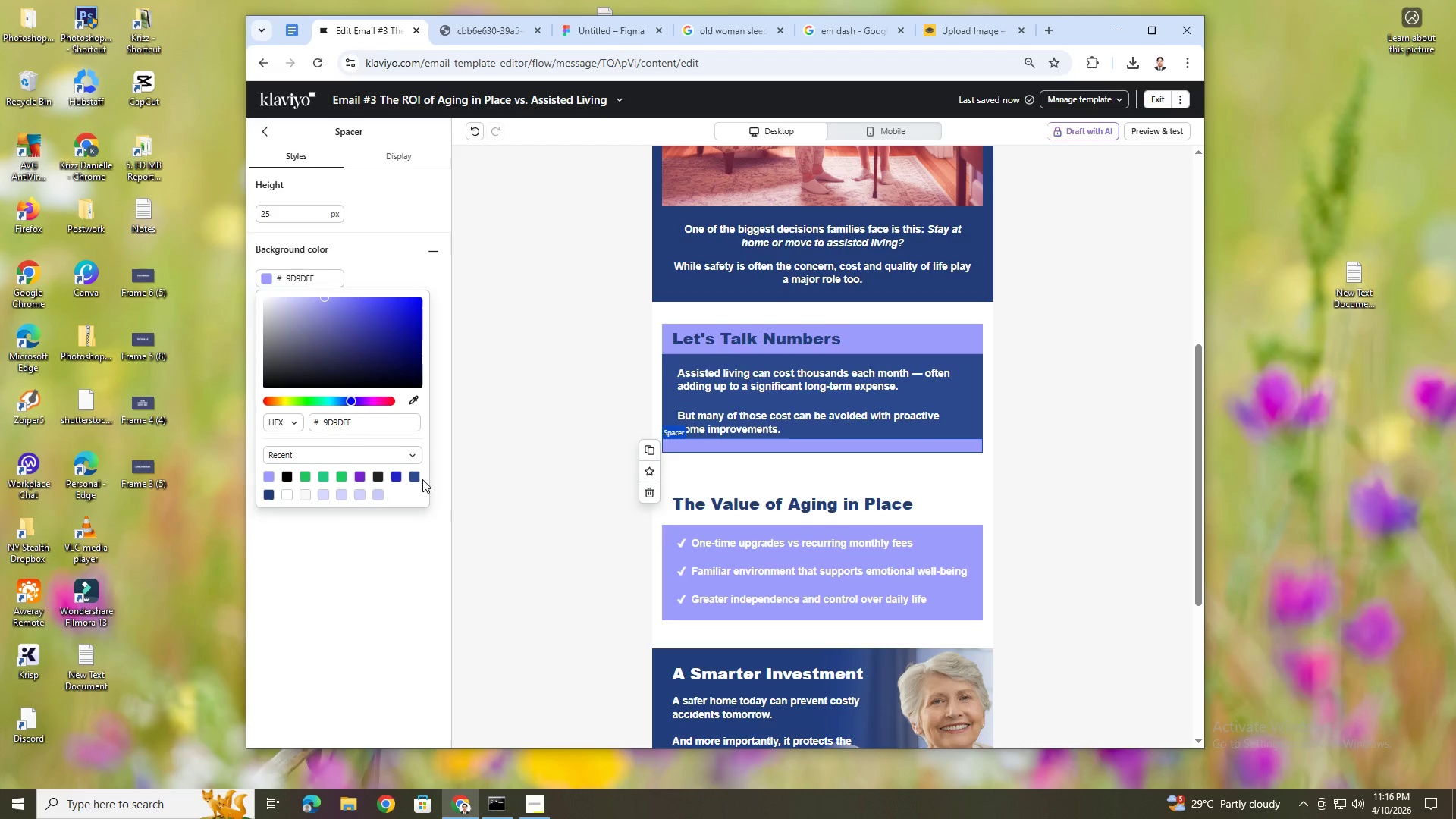 
left_click([416, 479])
 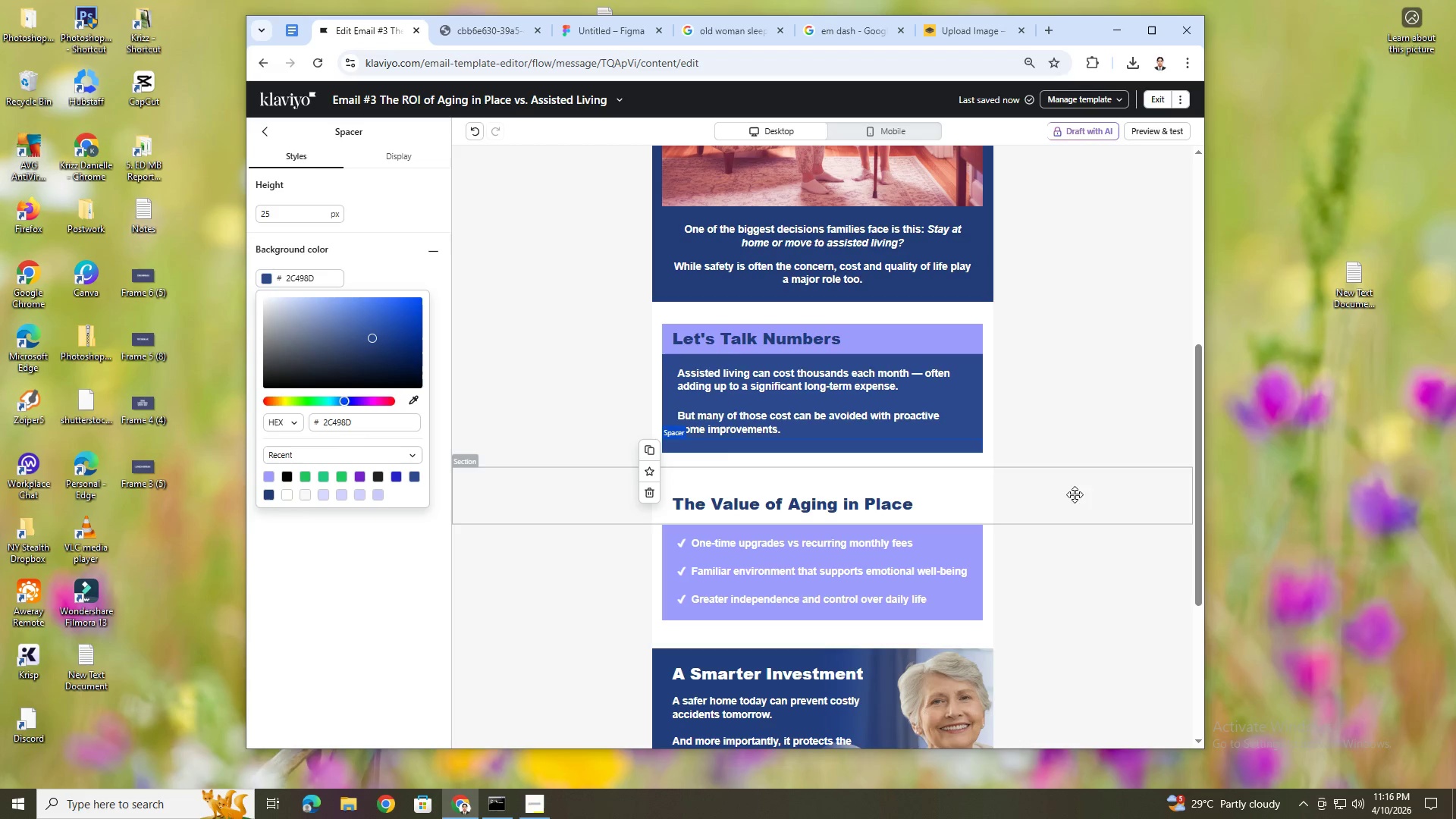 
left_click([1095, 492])
 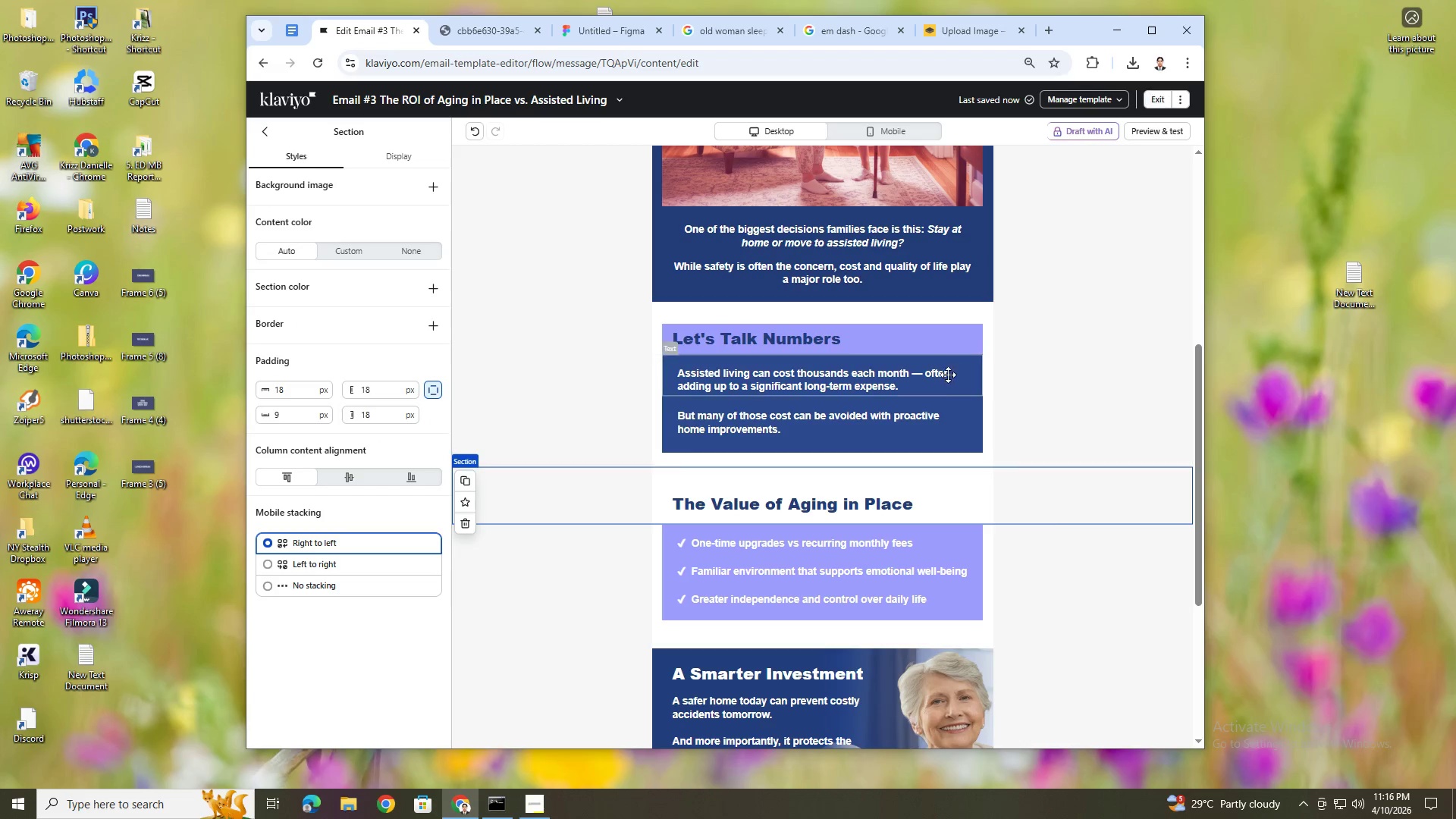 
left_click([917, 347])
 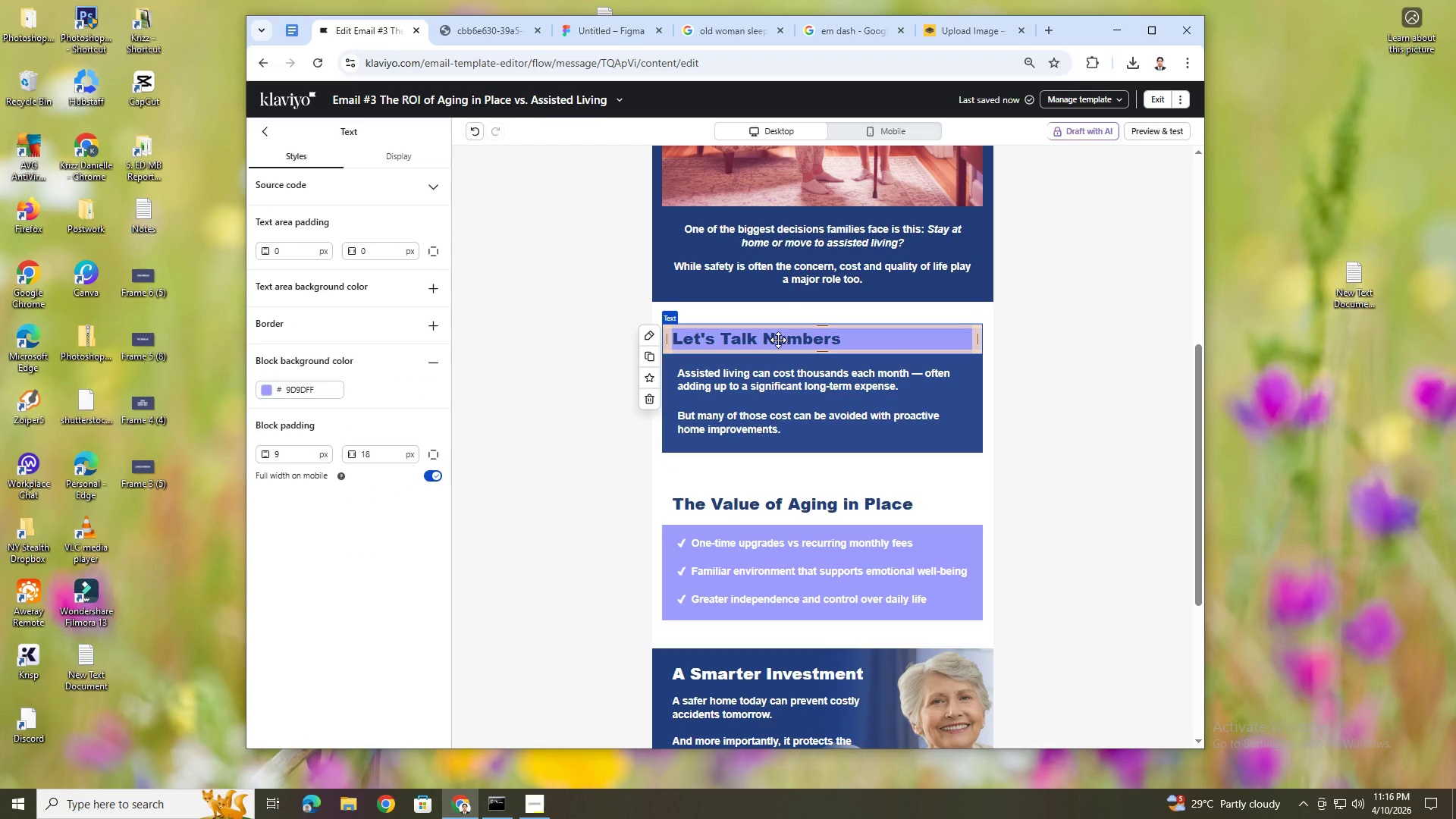 
double_click([778, 340])
 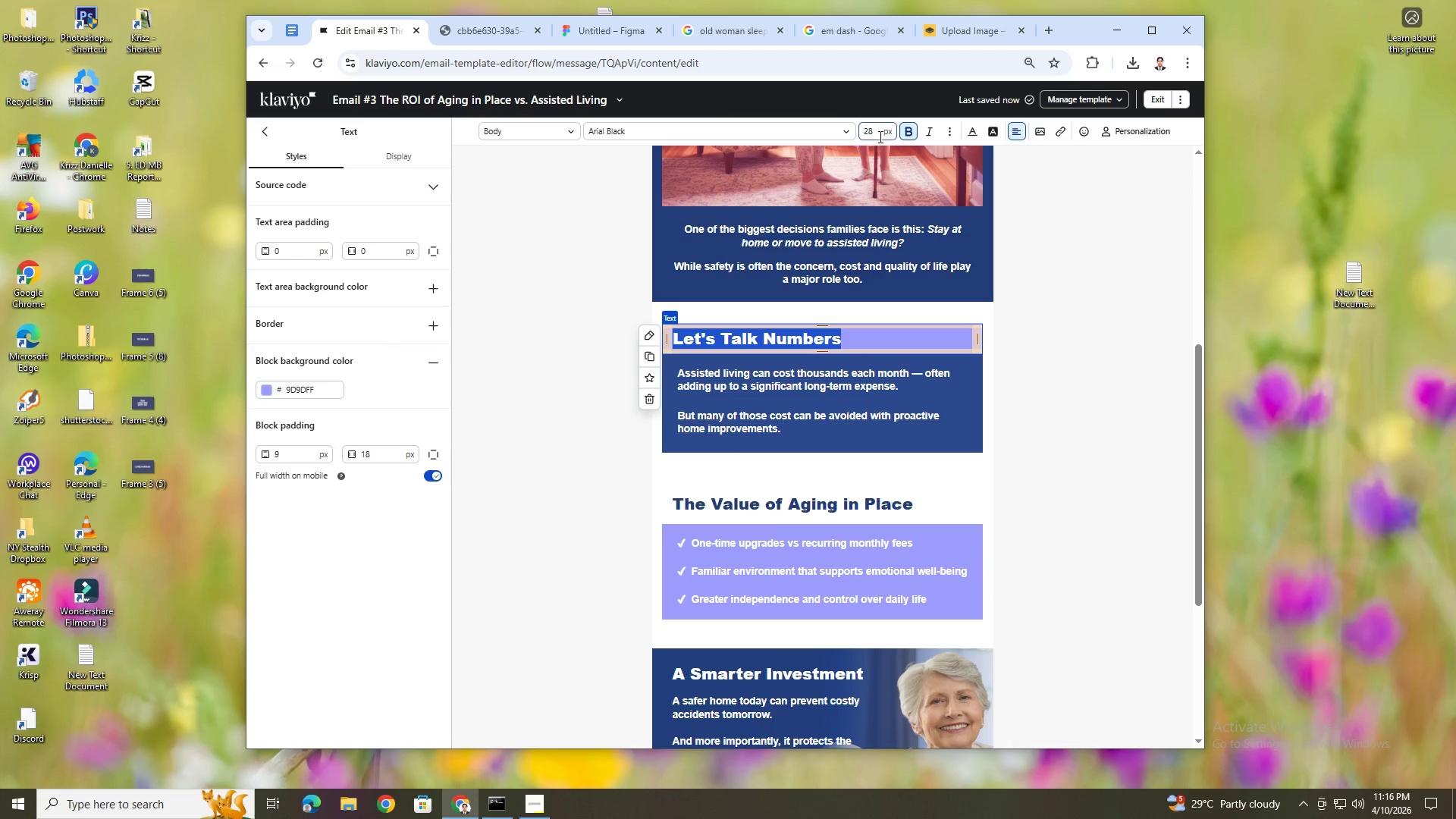 
left_click([974, 131])
 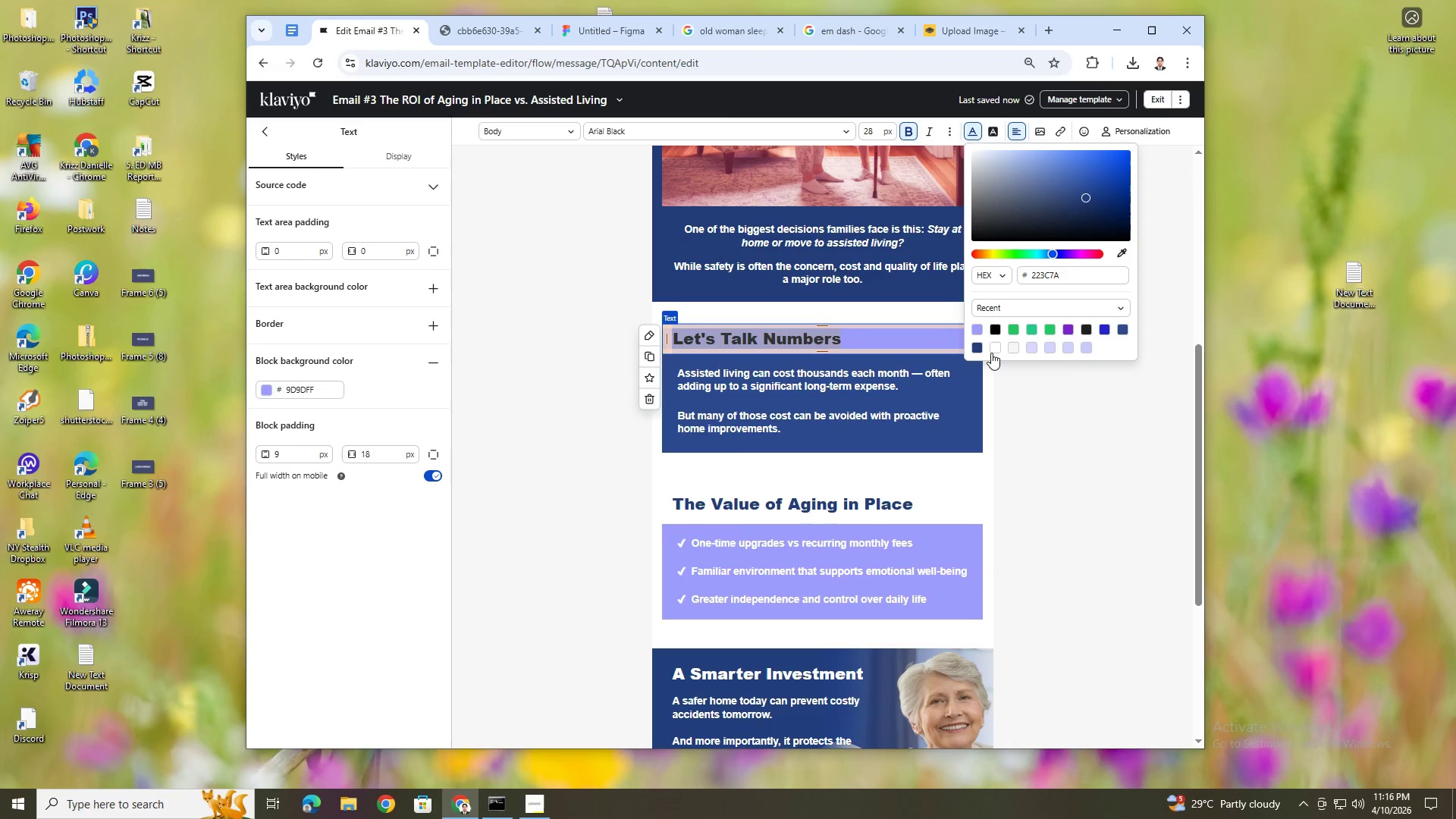 
left_click([993, 350])
 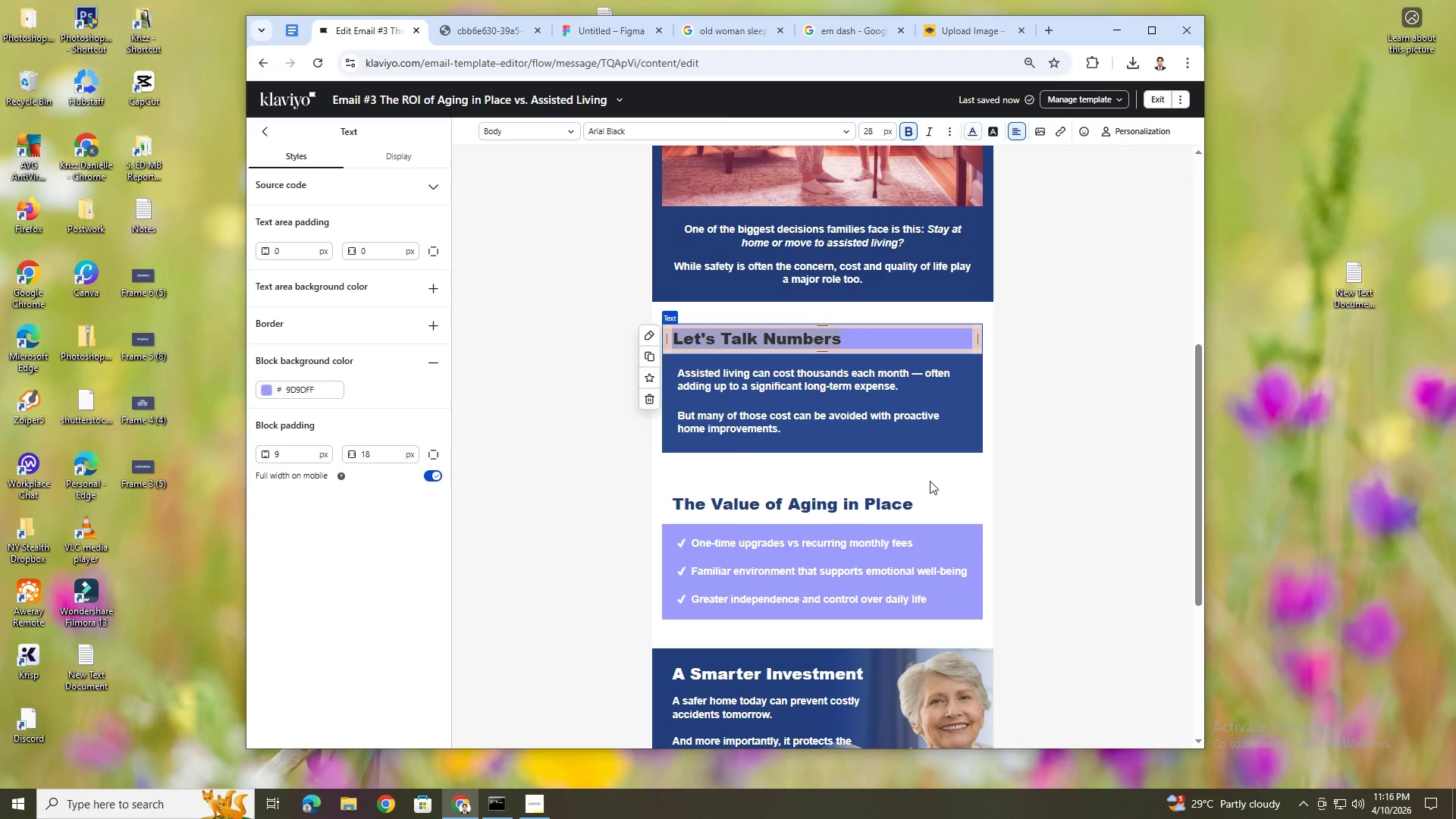 
double_click([902, 476])
 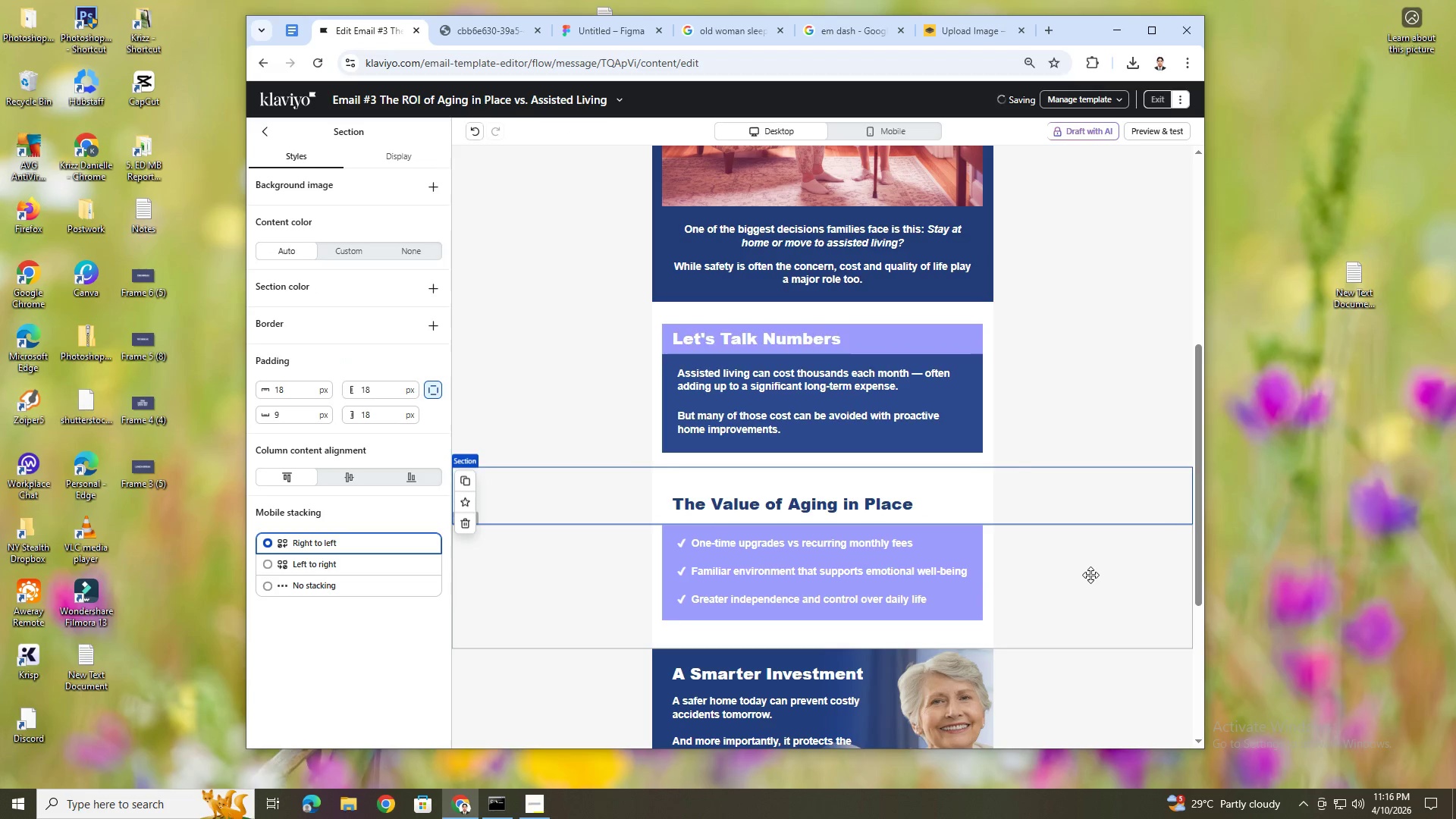 
scroll: coordinate [1092, 578], scroll_direction: up, amount: 2.0
 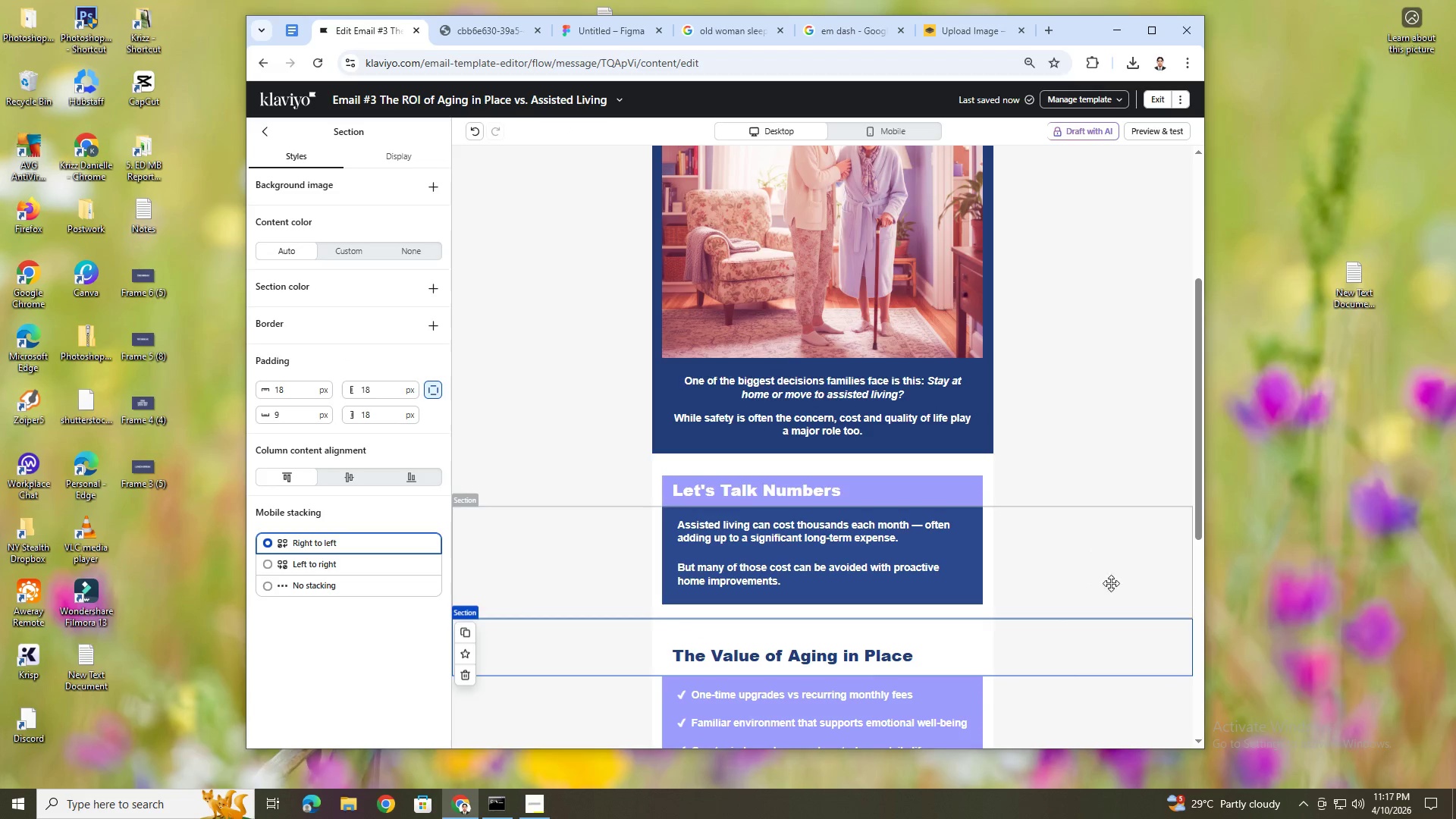 
hold_key(key=ControlLeft, duration=0.52)
scroll: coordinate [1102, 576], scroll_direction: down, amount: 2.0
 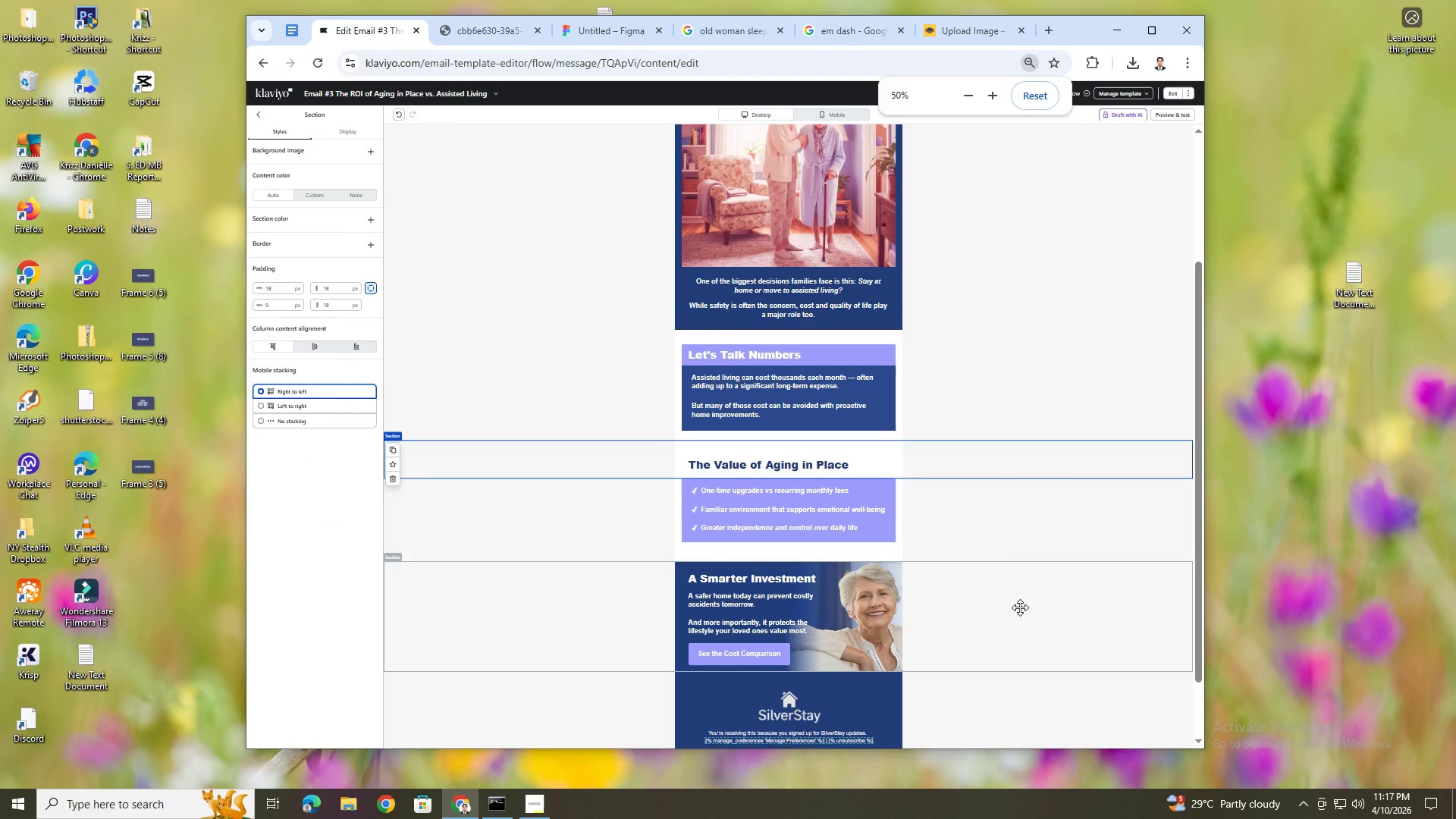 
hold_key(key=ControlLeft, duration=0.7)
scroll: coordinate [1018, 626], scroll_direction: up, amount: 1.0
 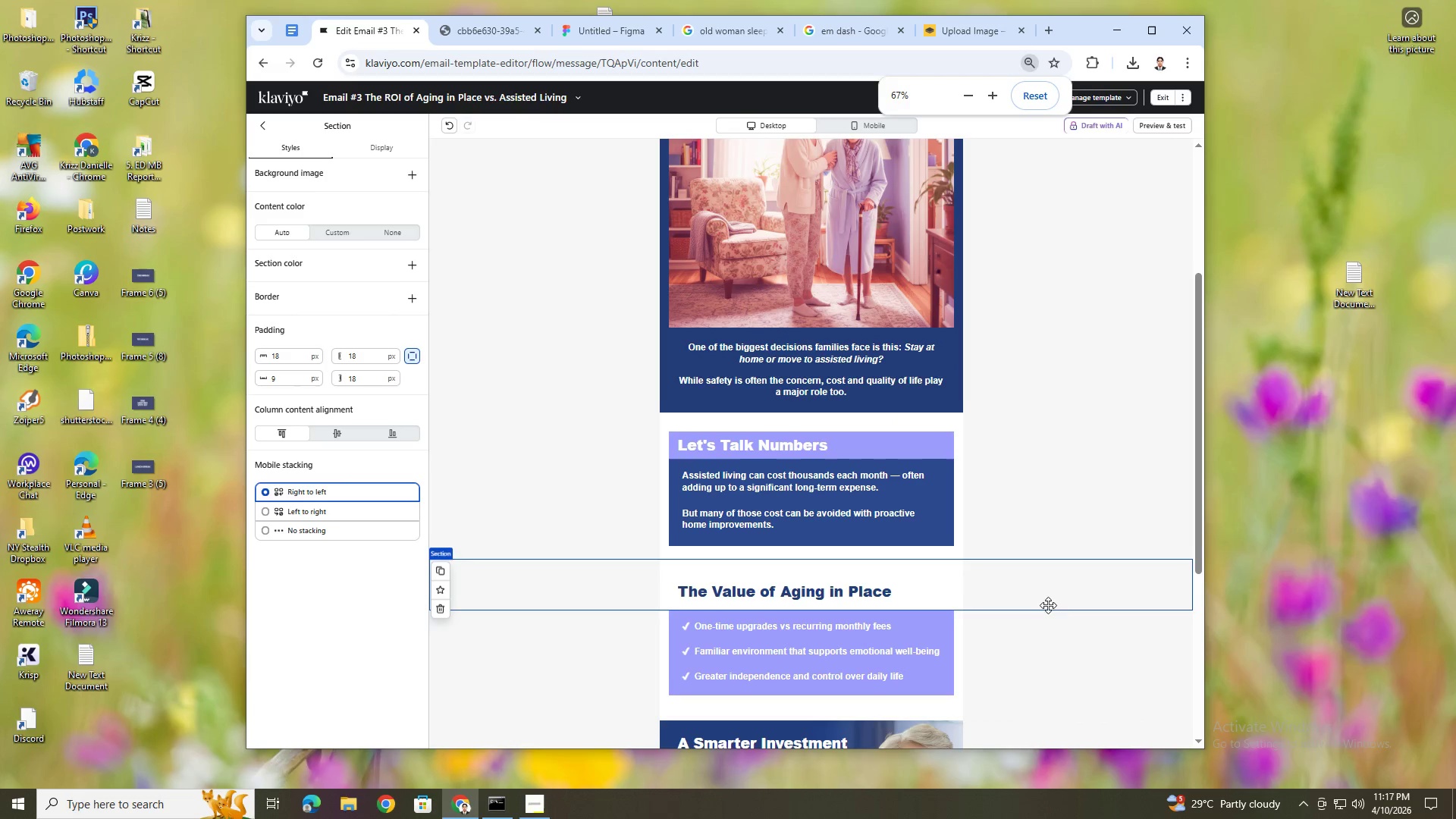 
scroll: coordinate [1048, 601], scroll_direction: down, amount: 1.0
 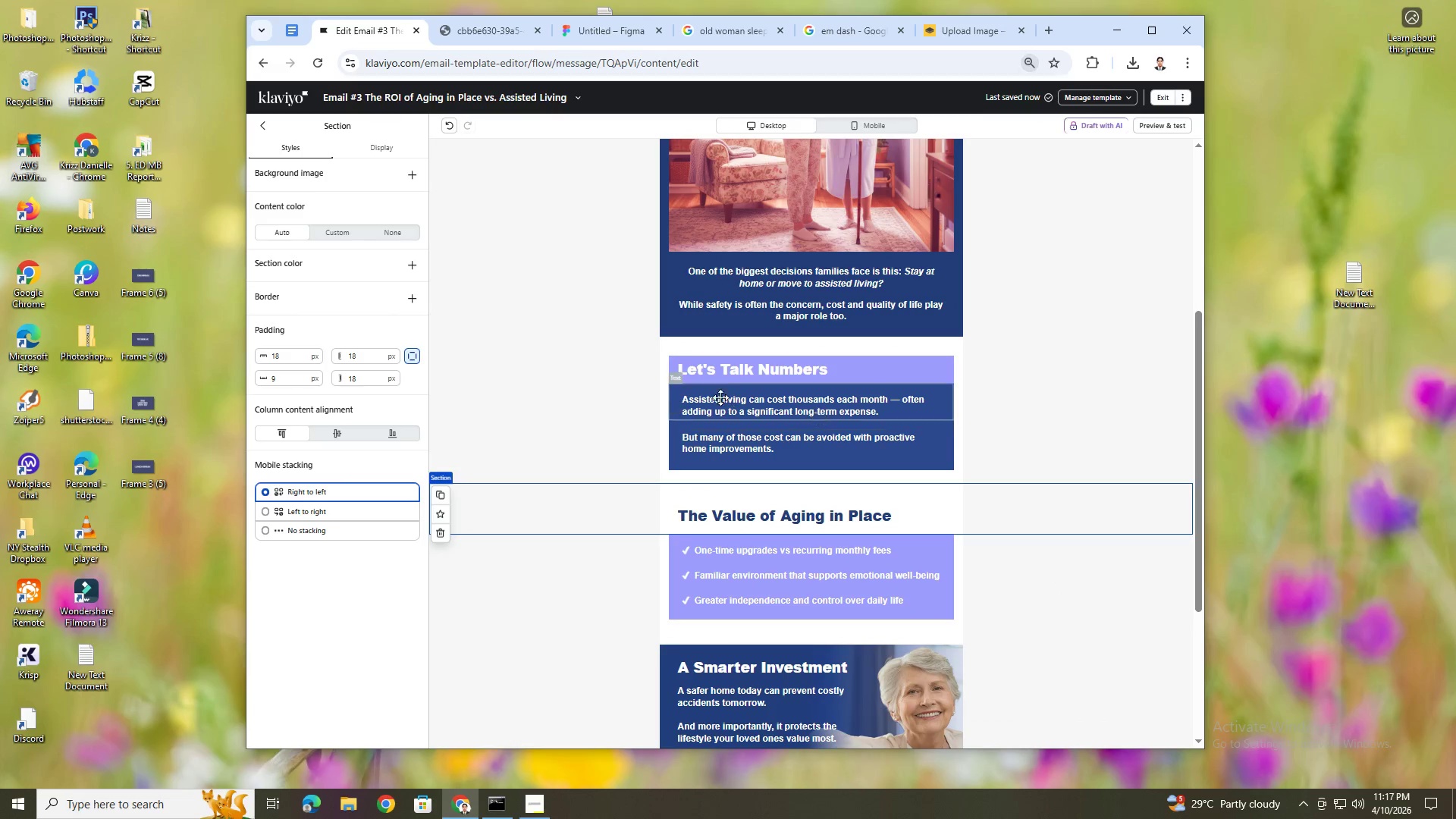 
left_click([747, 367])
 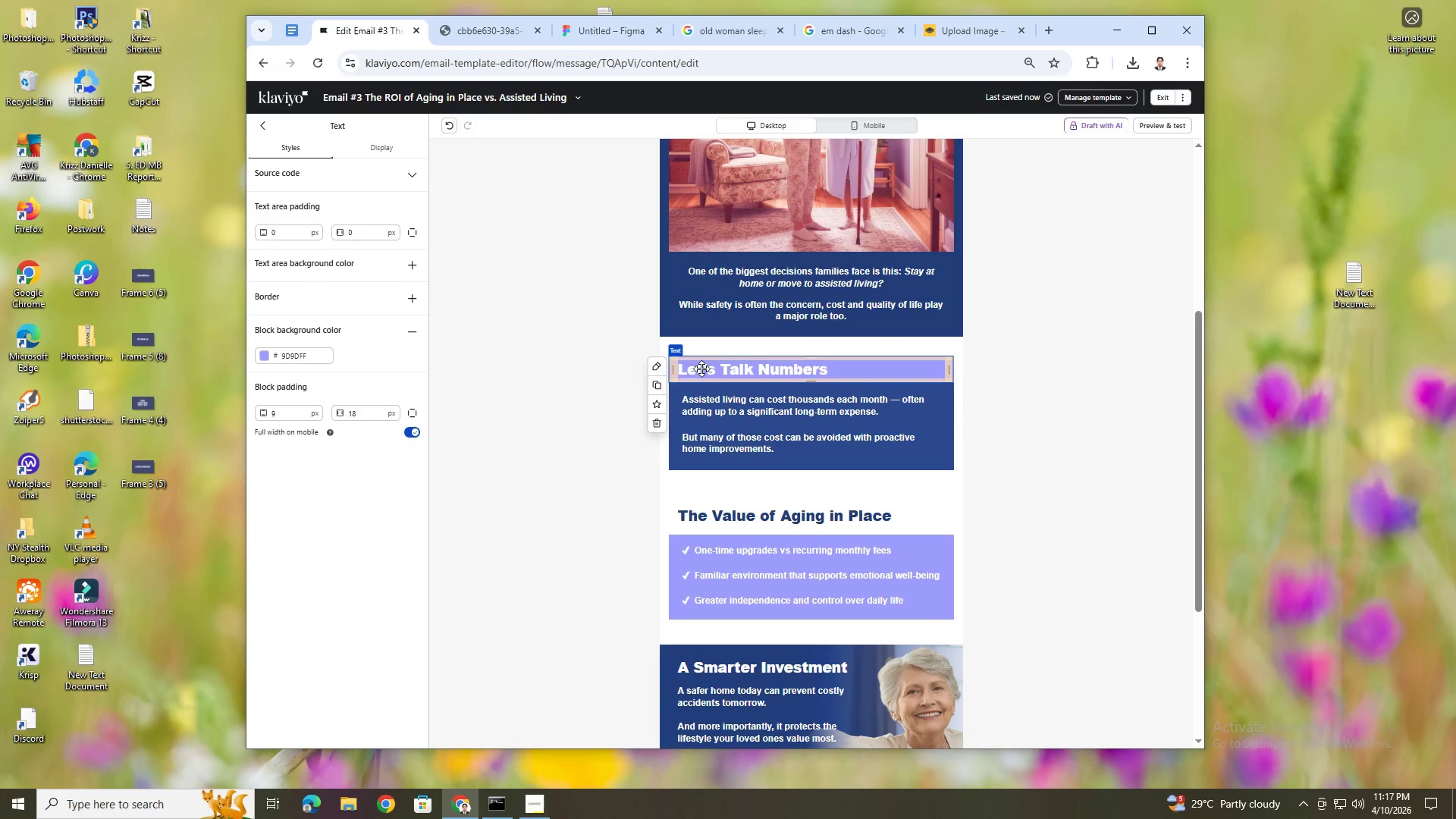 
double_click([300, 415])
 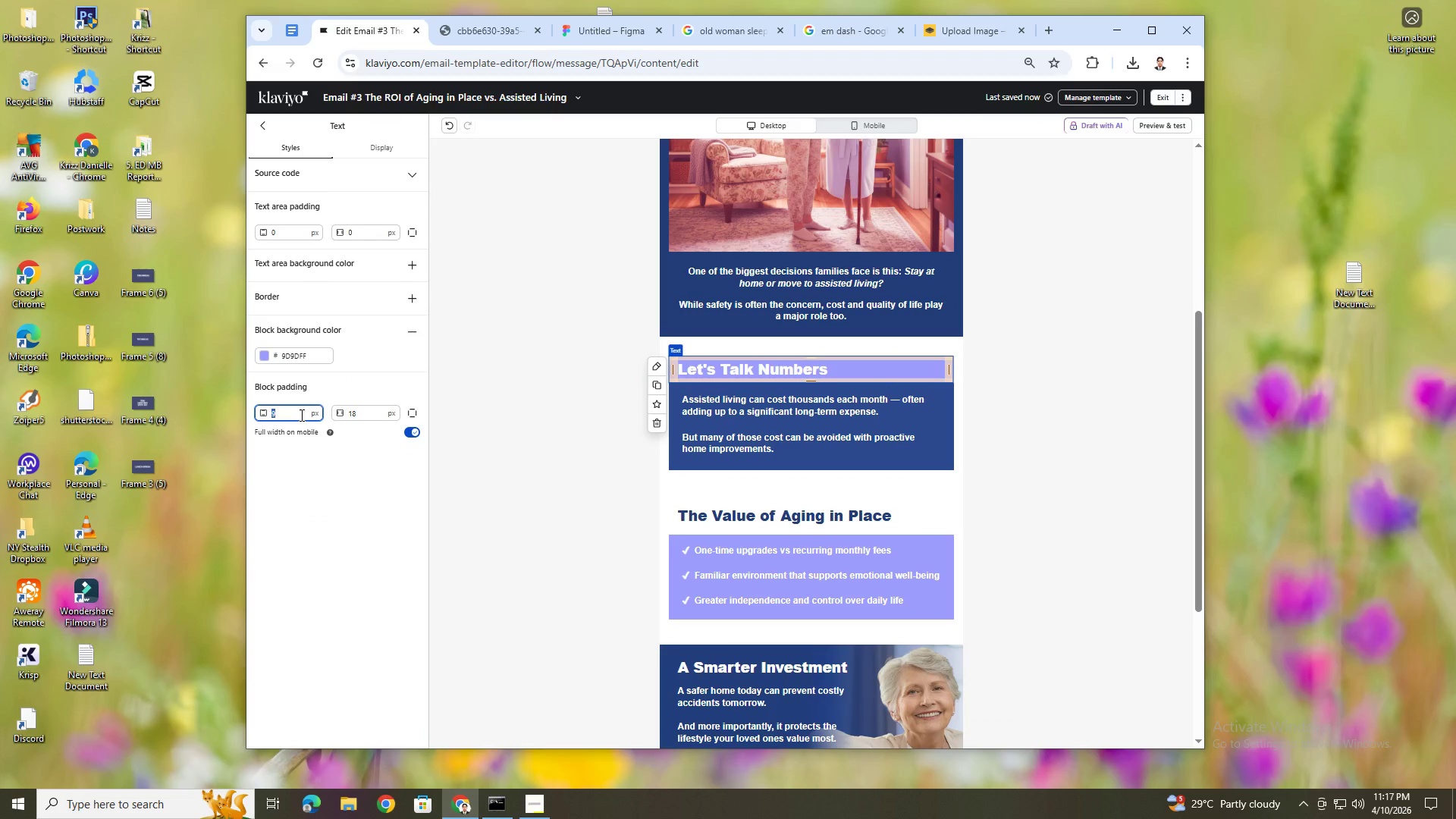 
key(Numpad1)
 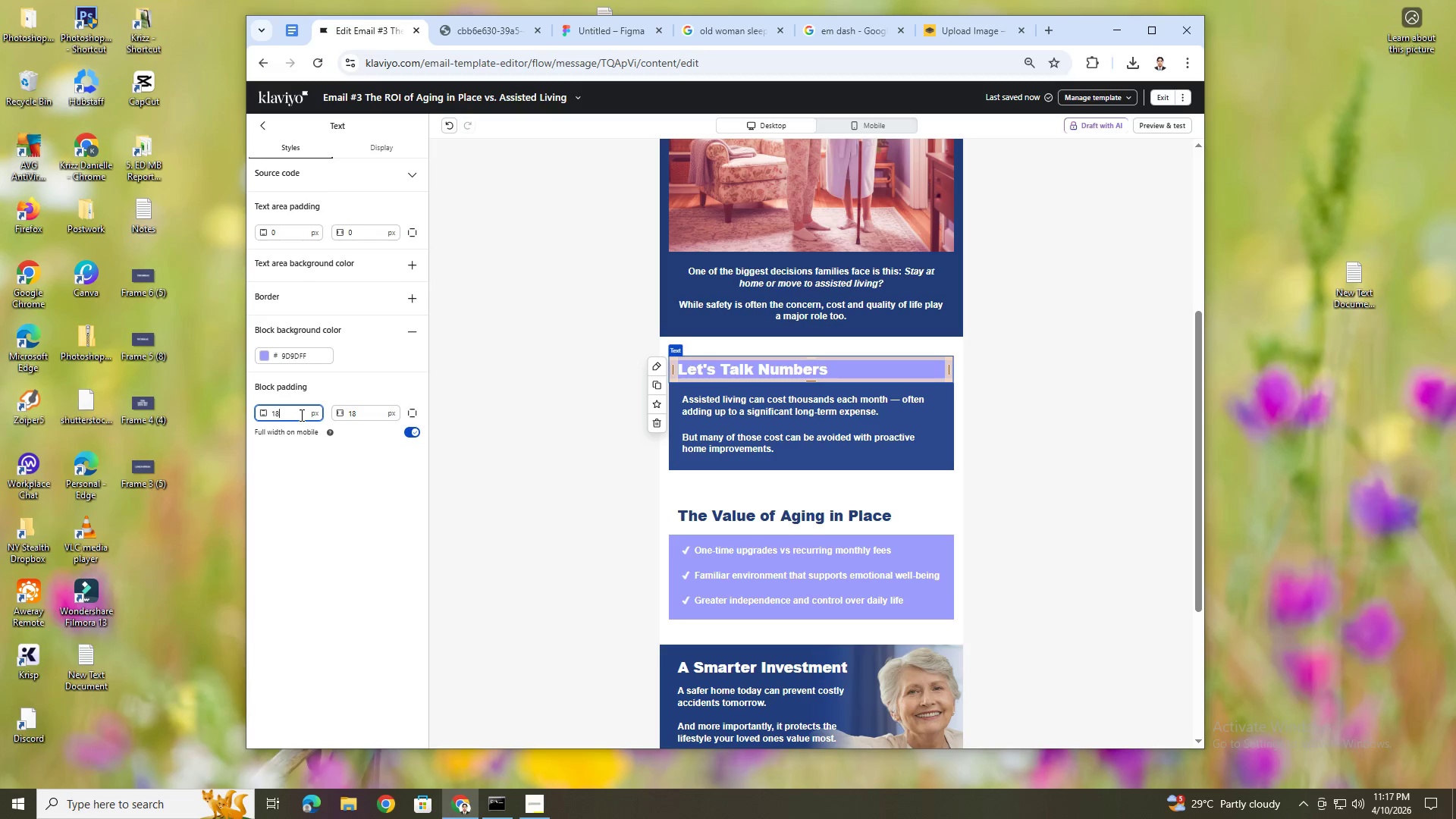 
key(Numpad8)
 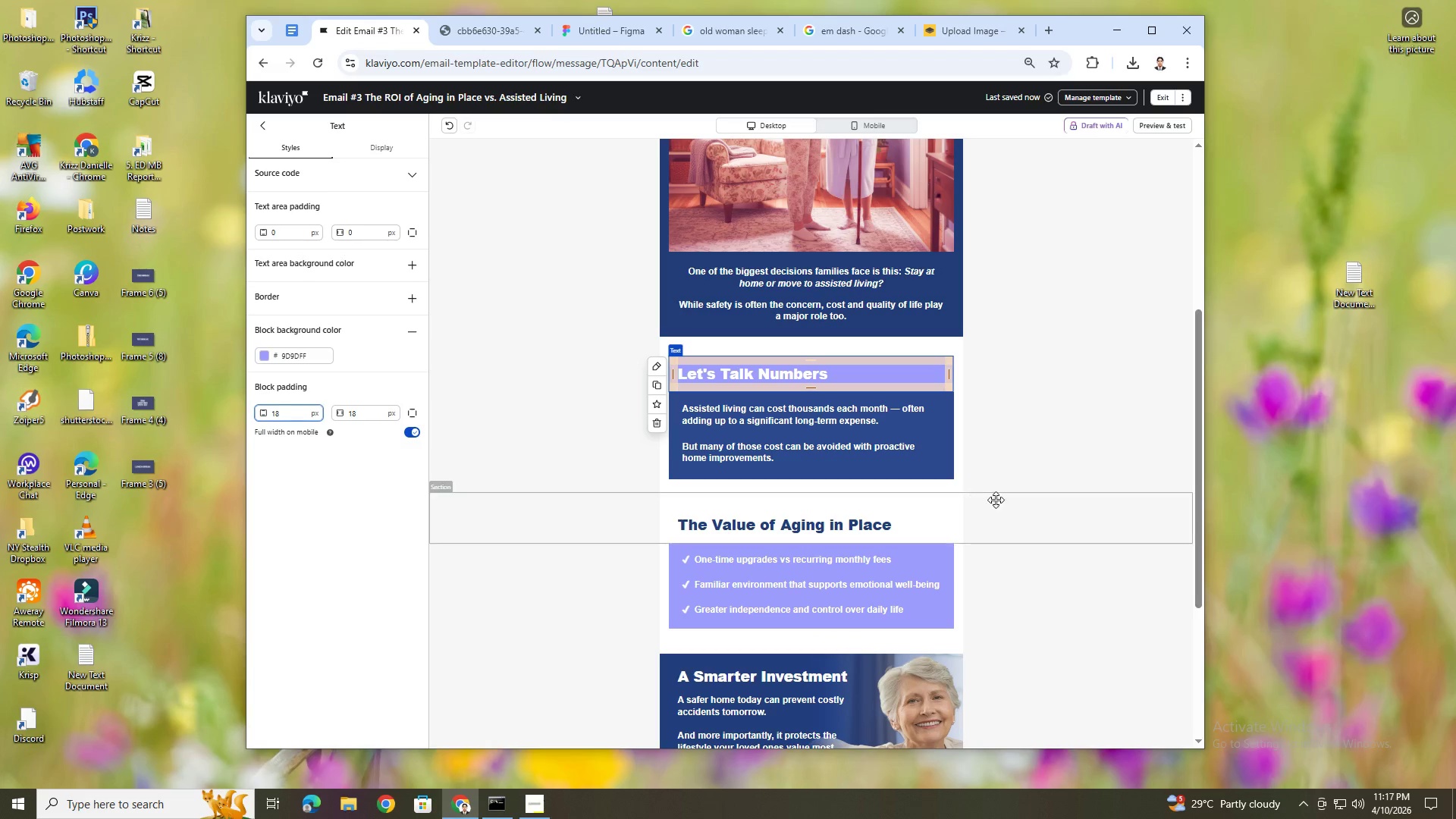 
left_click([1009, 502])
 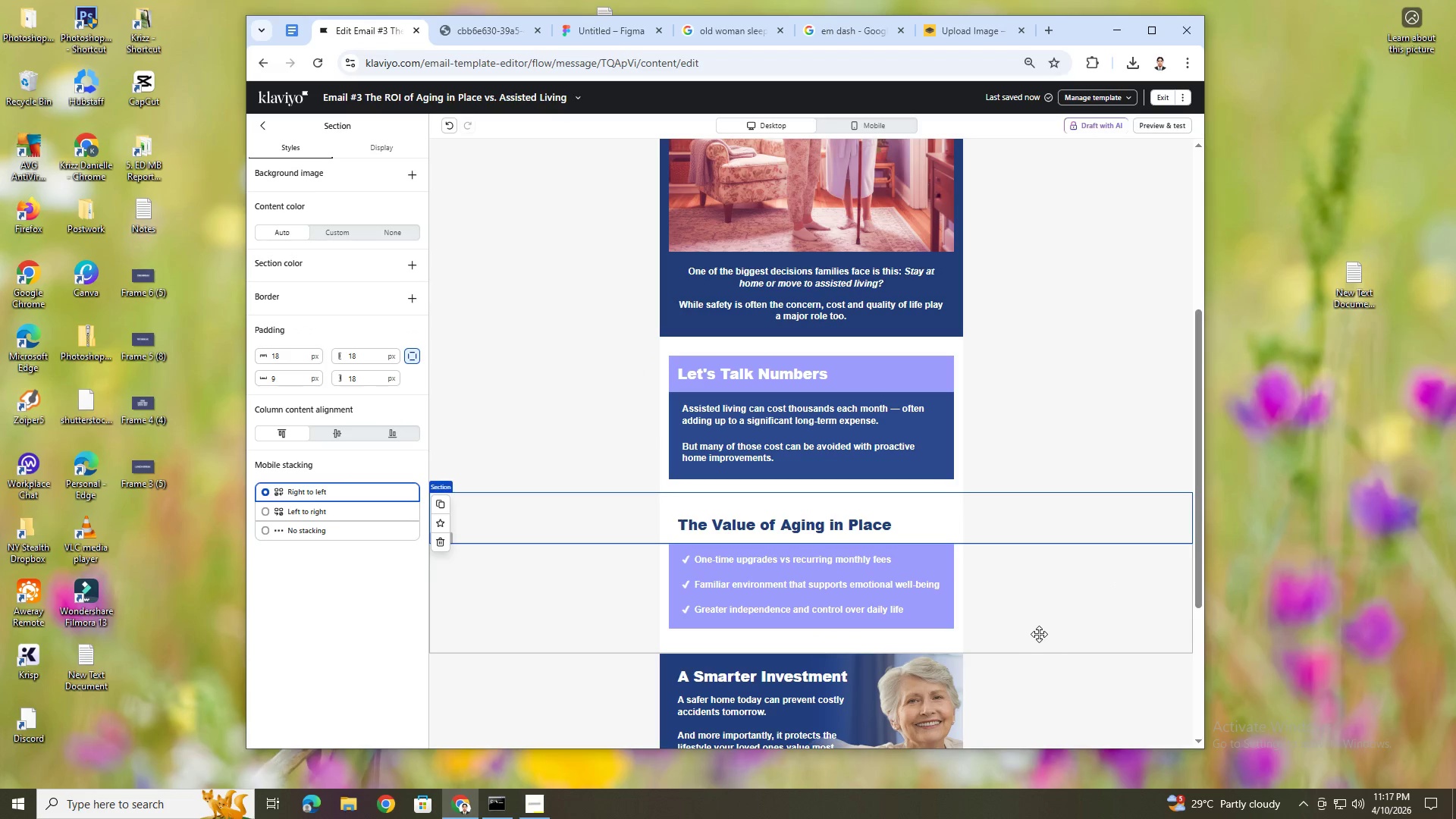 
scroll: coordinate [1043, 622], scroll_direction: down, amount: 1.0
 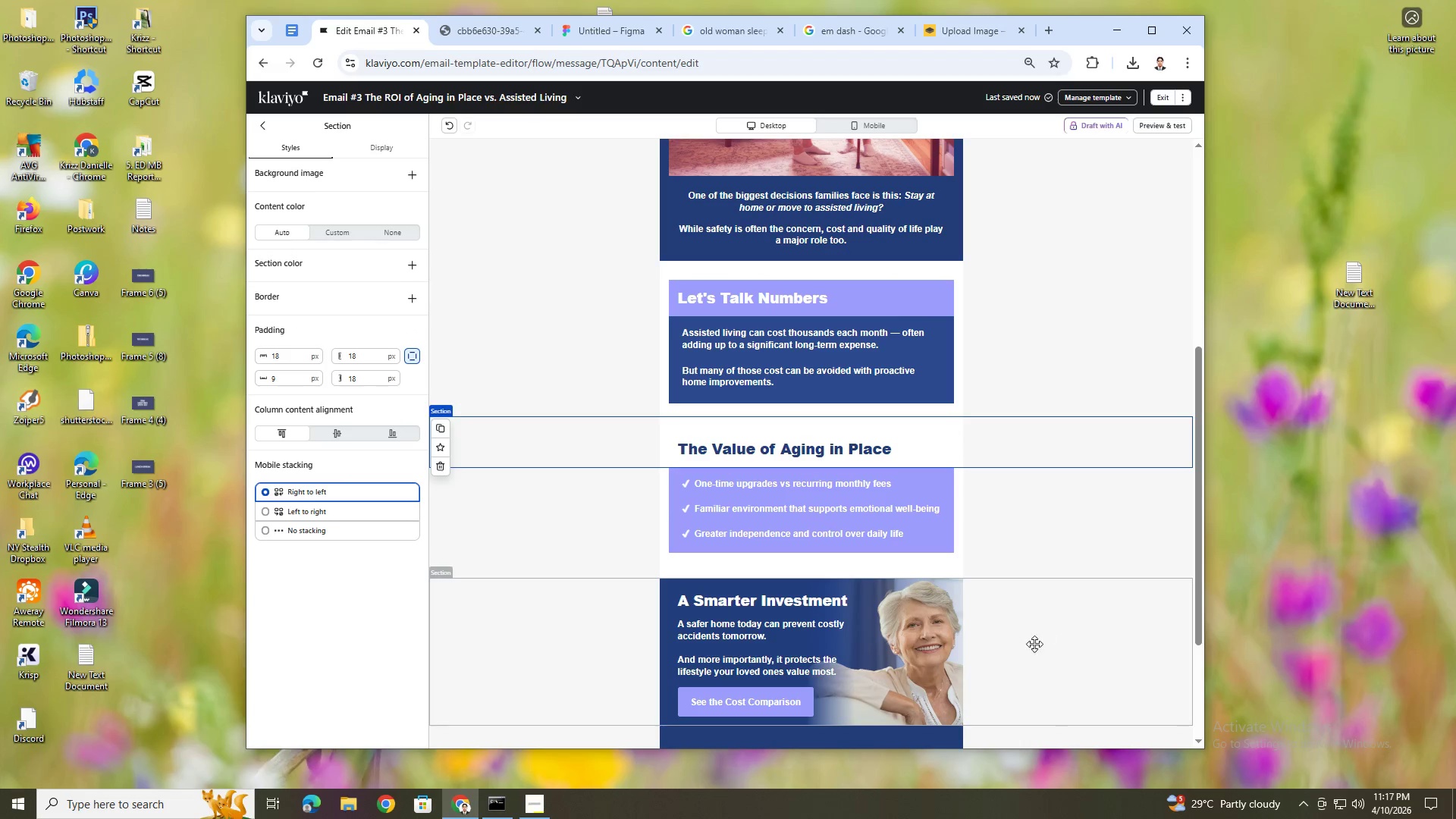 
left_click([1029, 646])
 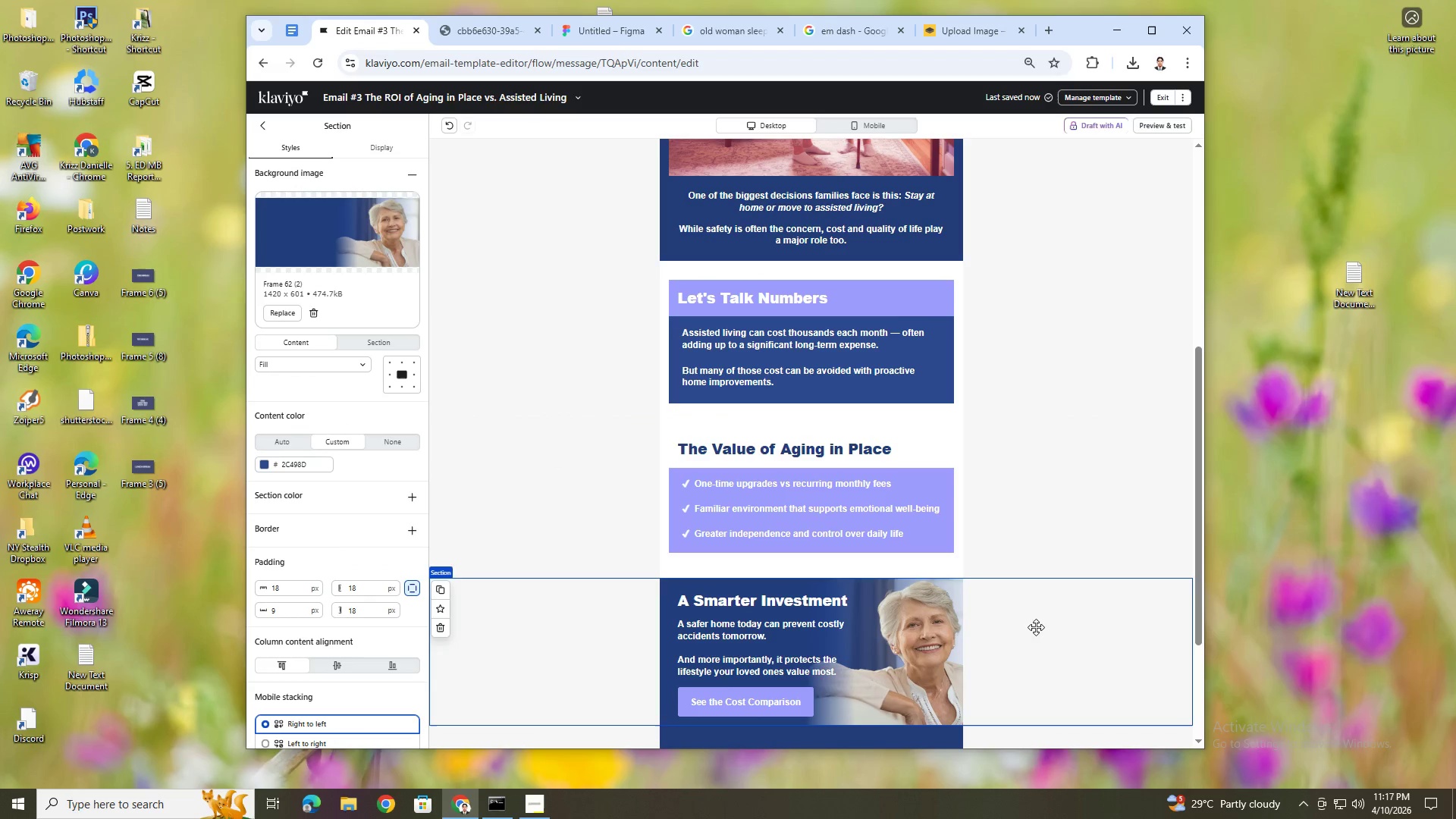 
scroll: coordinate [1057, 613], scroll_direction: up, amount: 4.0
 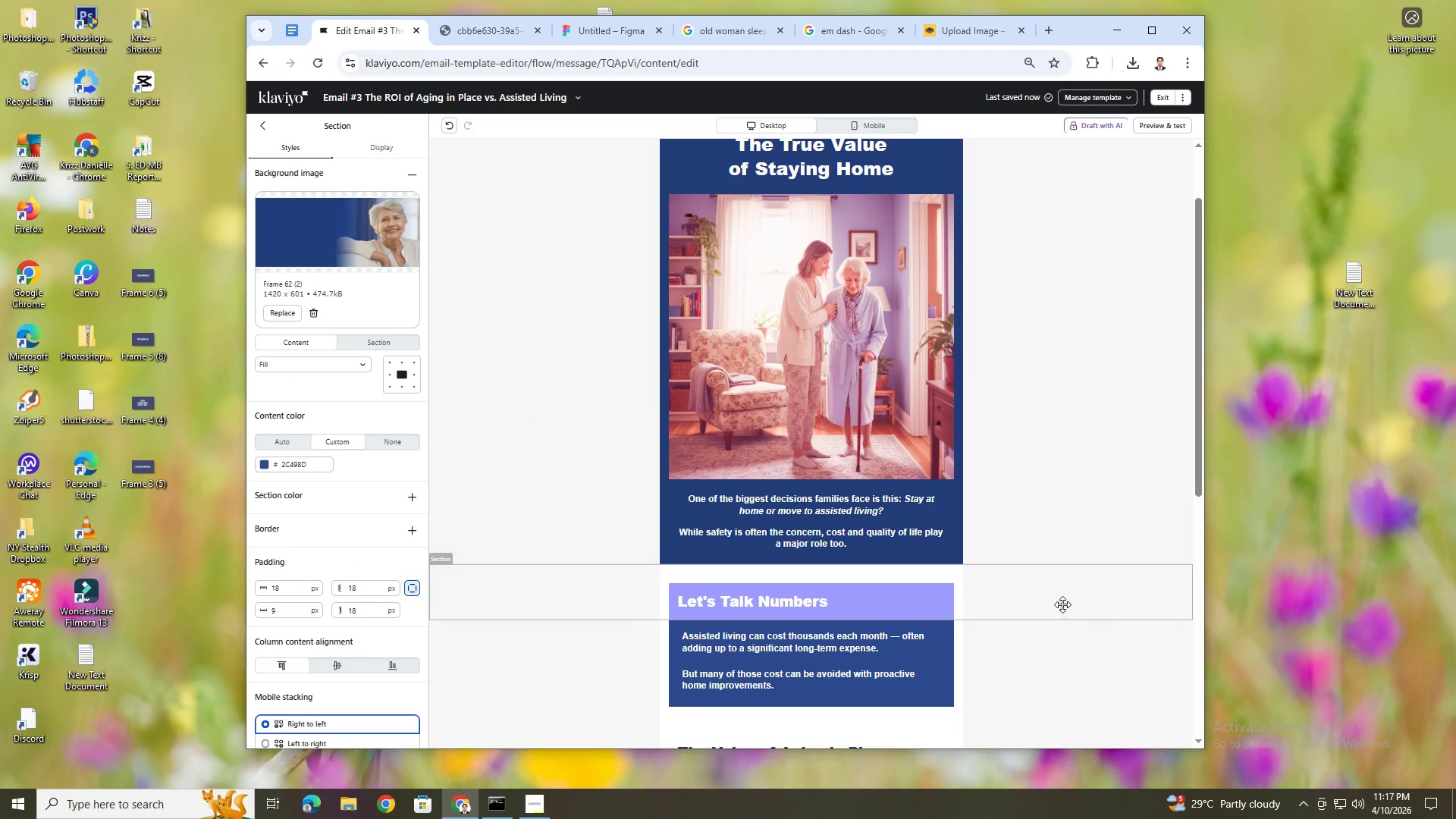 
hold_key(key=ControlLeft, duration=0.48)
scroll: coordinate [1065, 595], scroll_direction: down, amount: 4.0
 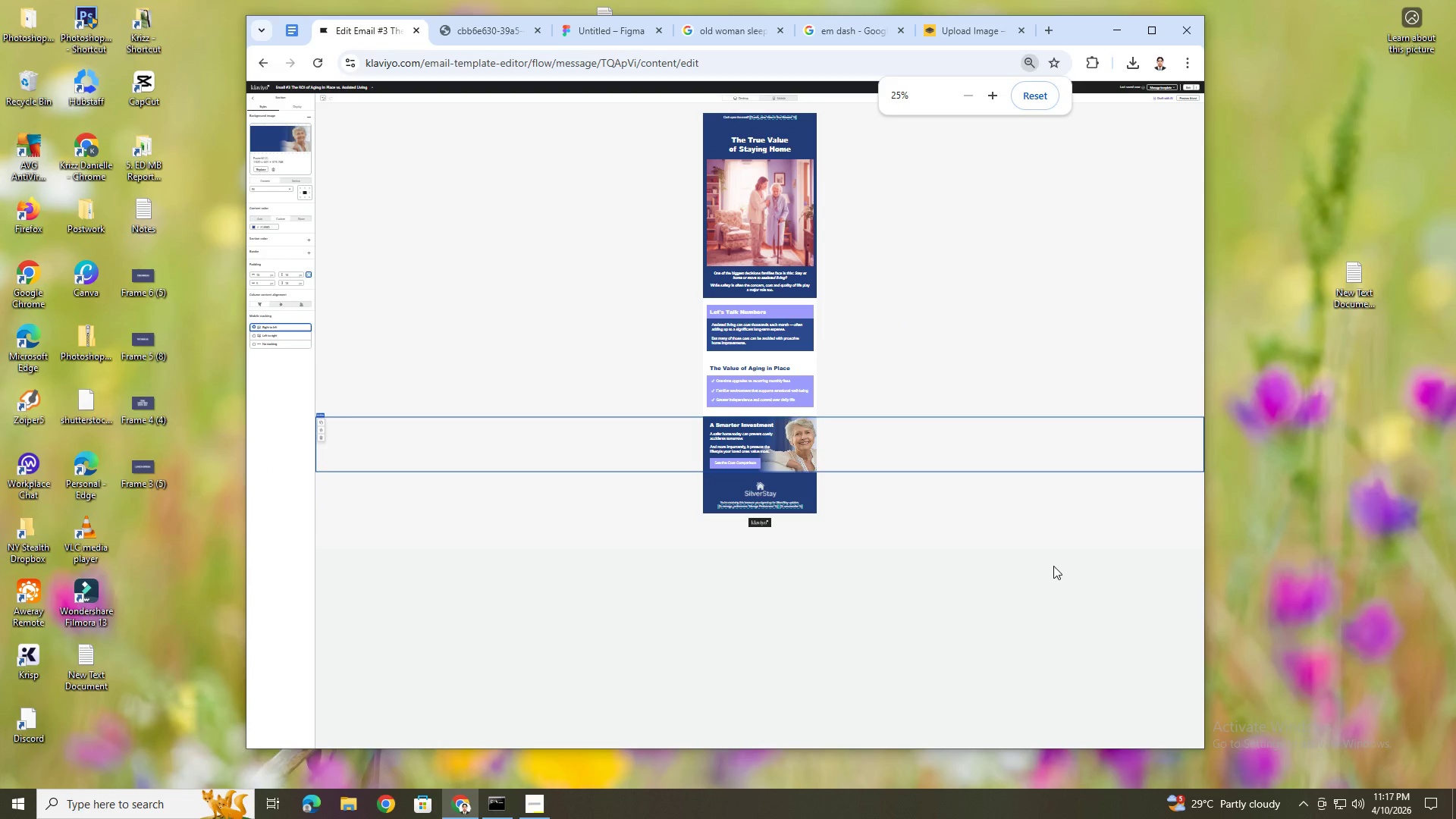 
hold_key(key=ControlLeft, duration=1.3)
scroll: coordinate [1052, 564], scroll_direction: up, amount: 1.0
 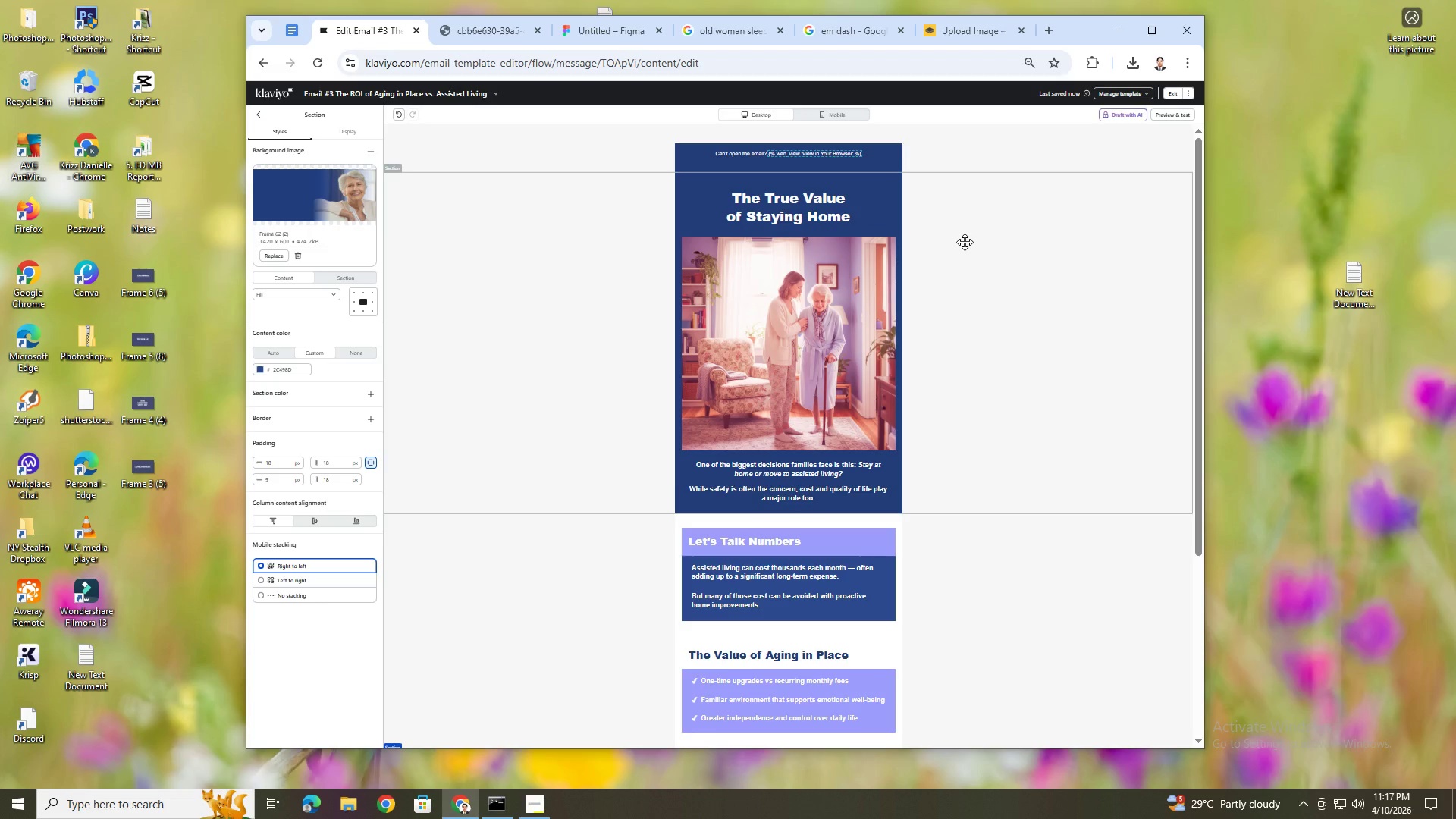 
wait(12.78)
 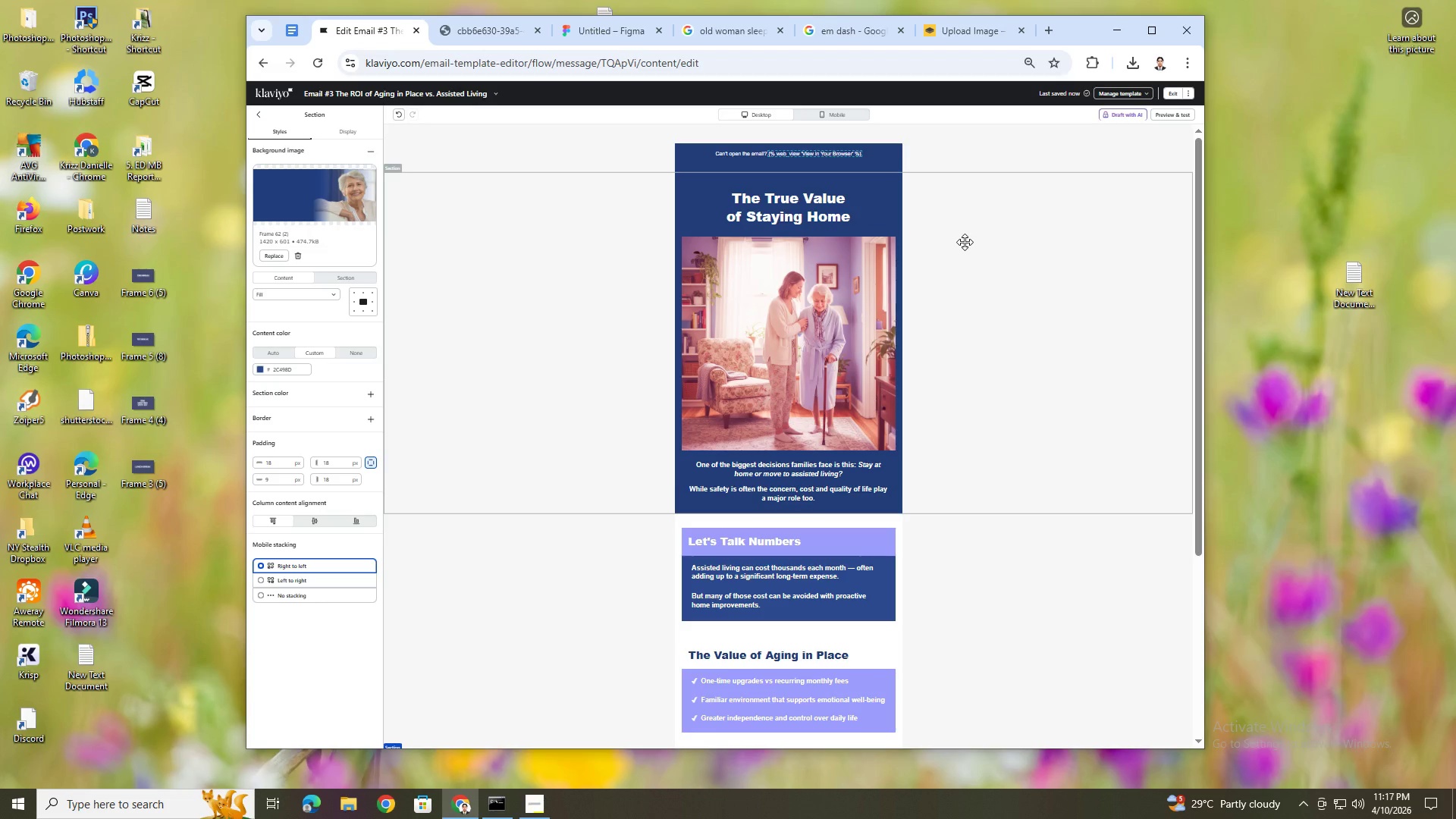 
left_click([628, 485])
 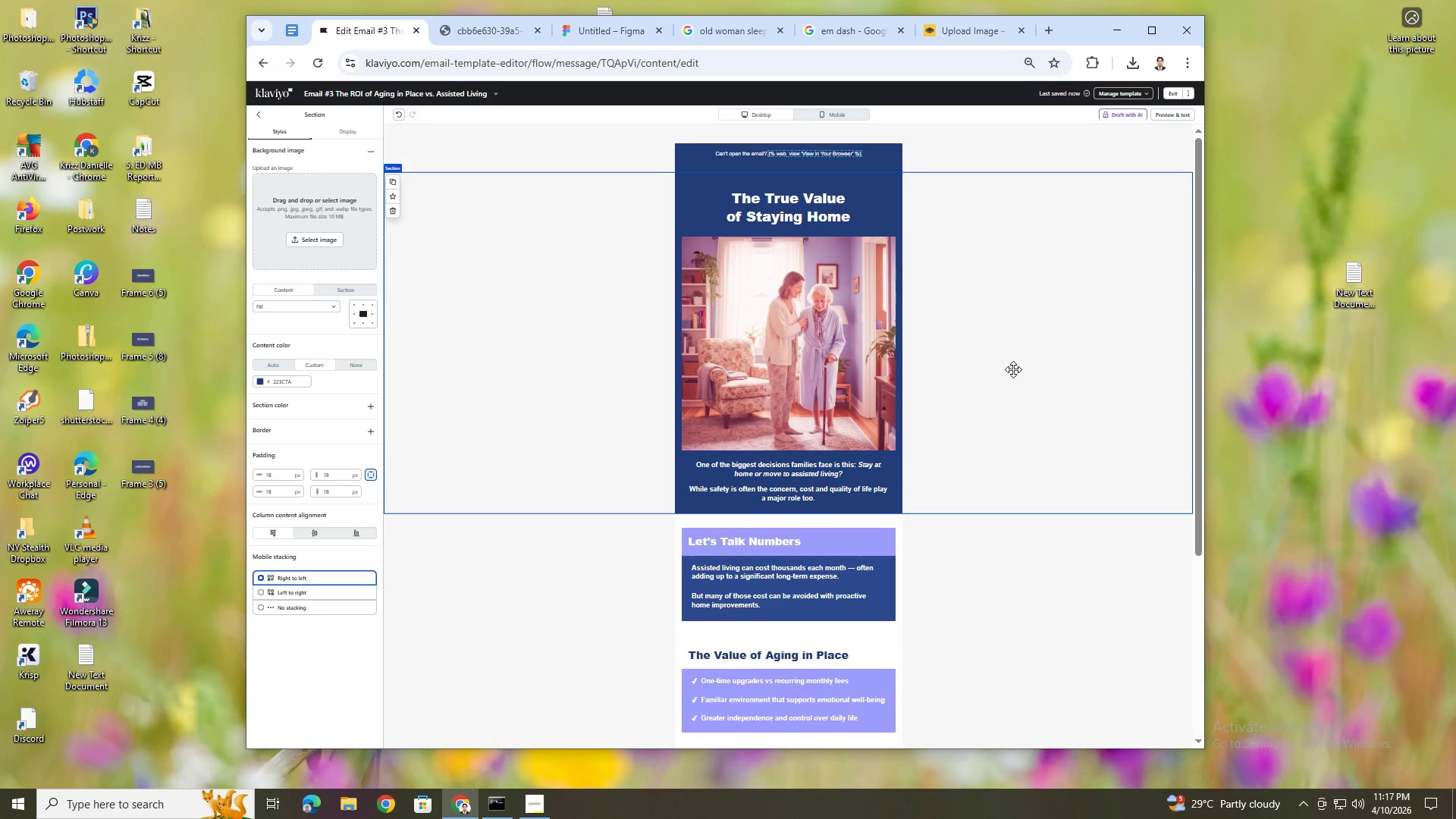 
wait(8.59)
 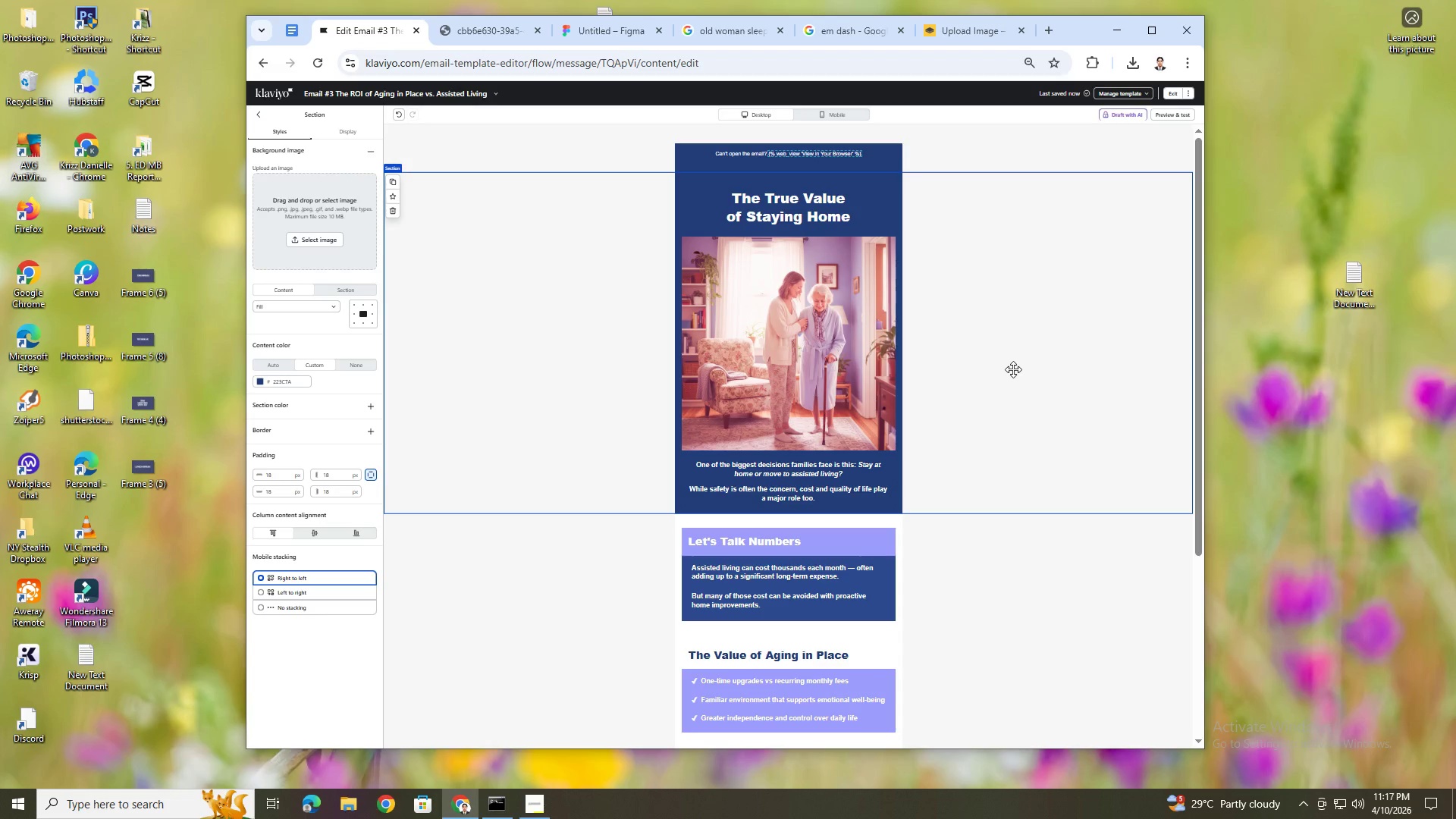 
hold_key(key=ControlLeft, duration=0.38)
scroll: coordinate [977, 573], scroll_direction: up, amount: 2.0
 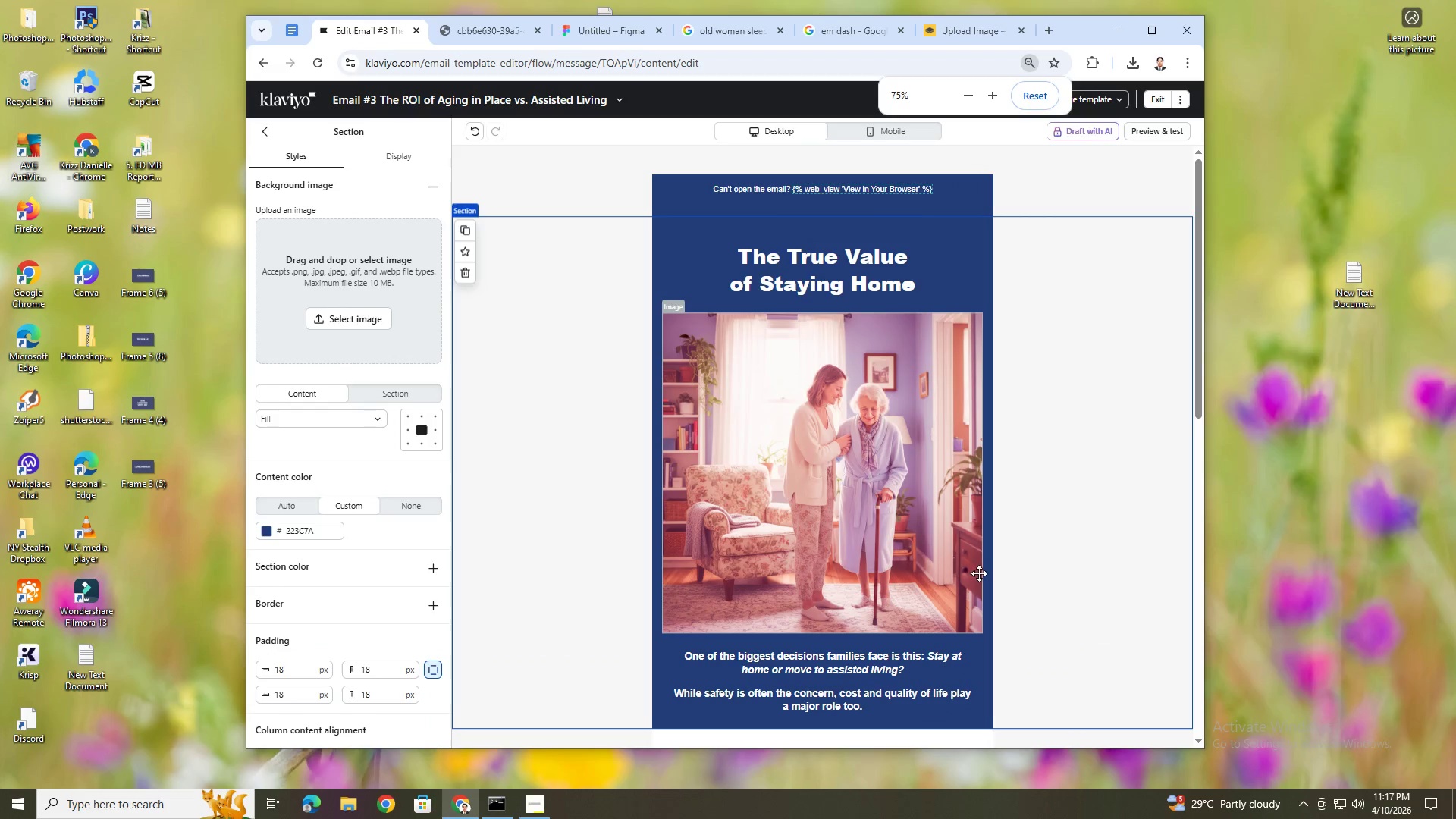 
scroll: coordinate [981, 573], scroll_direction: down, amount: 5.0
 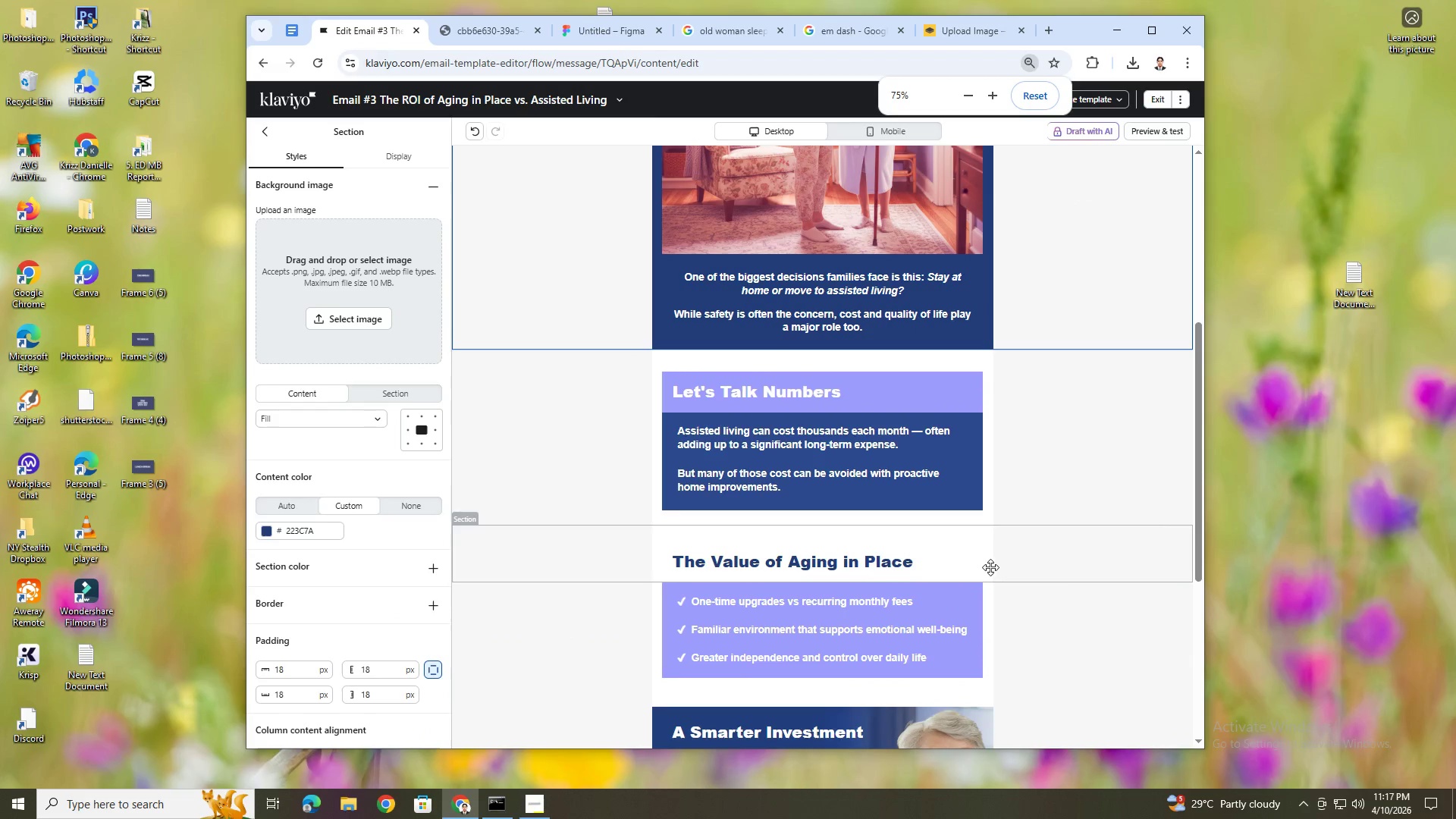 
scroll: coordinate [990, 567], scroll_direction: up, amount: 2.0
 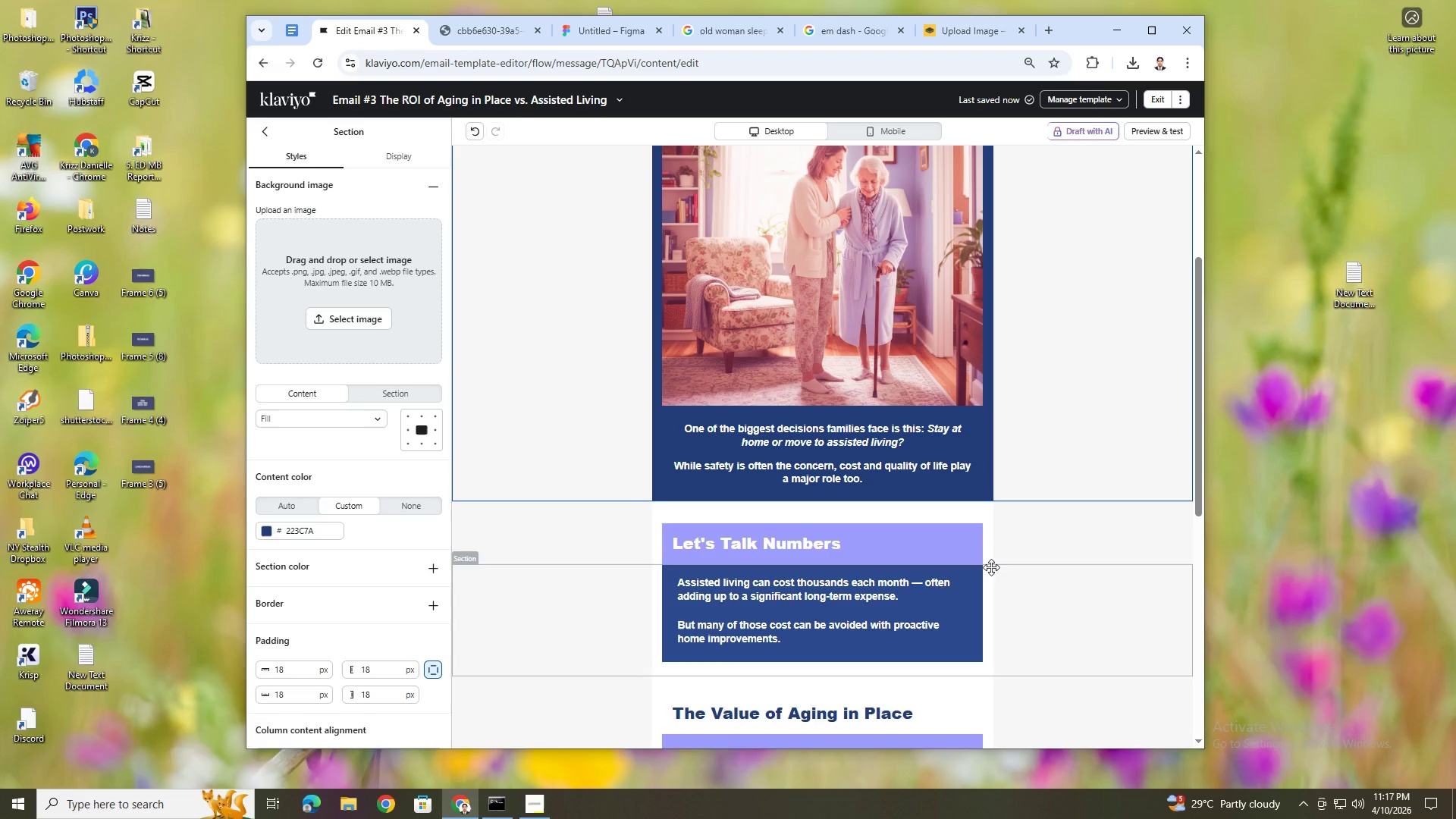 
scroll: coordinate [991, 567], scroll_direction: down, amount: 4.0
 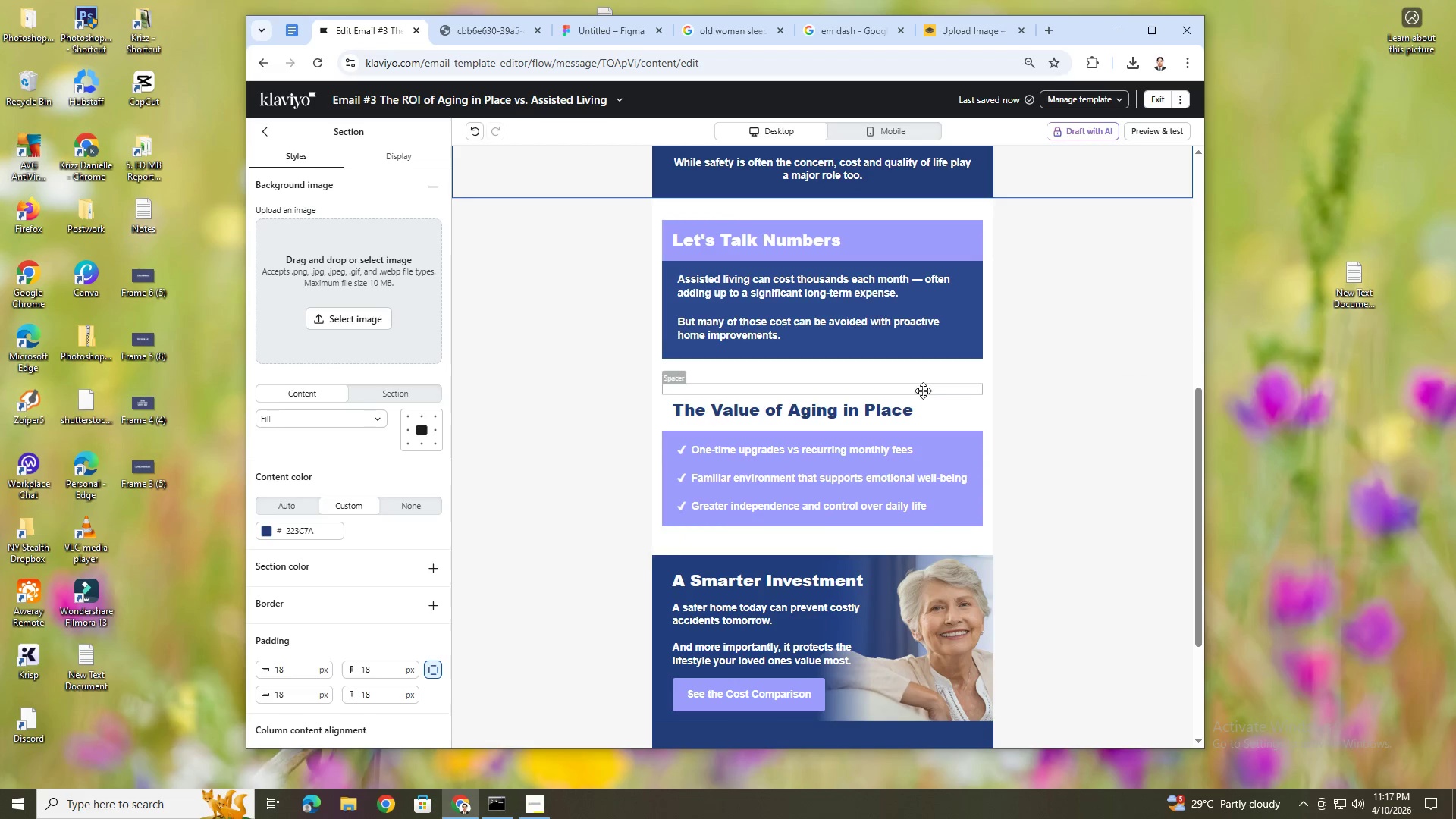 
left_click([929, 403])
 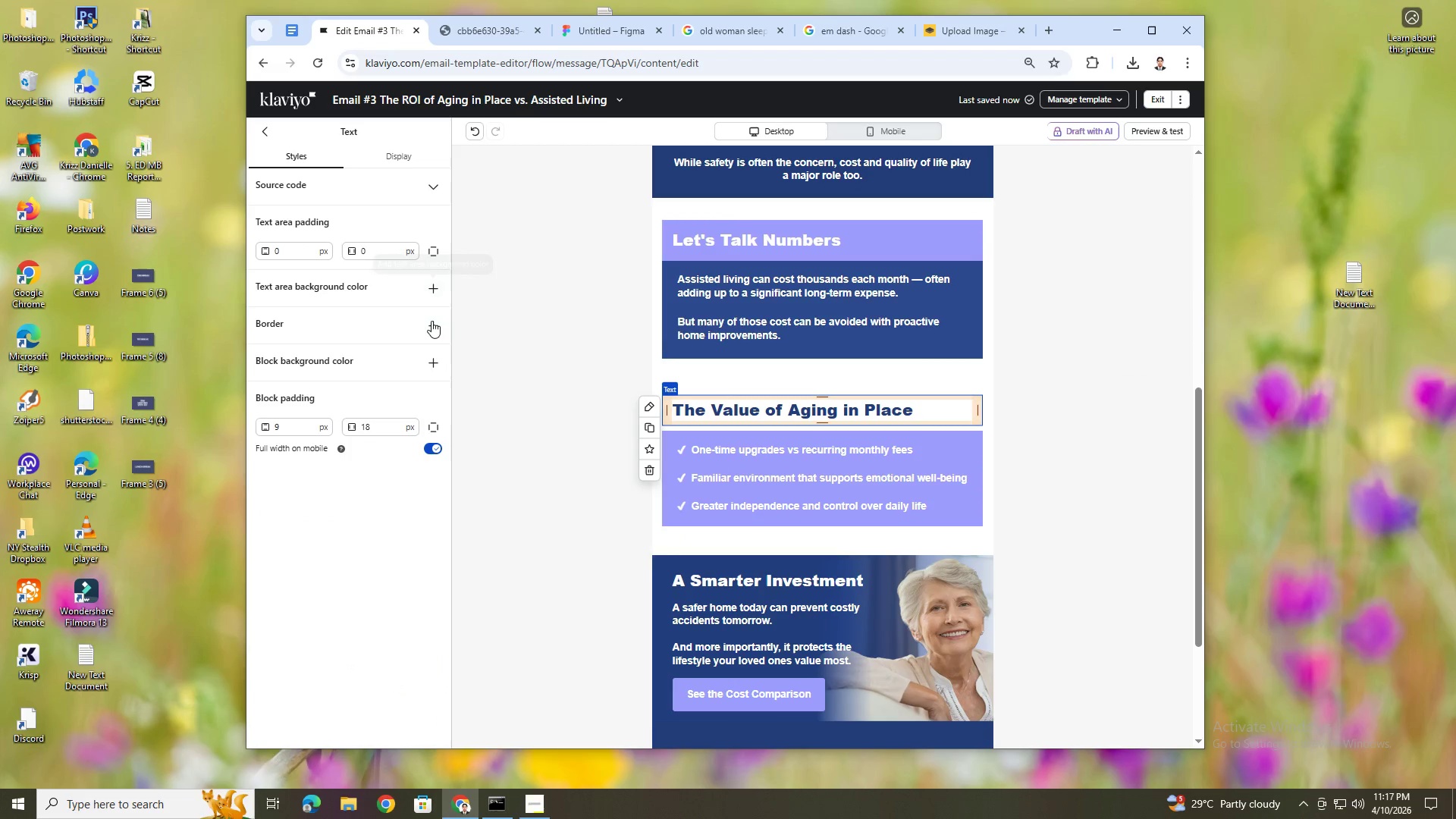 
left_click([435, 366])
 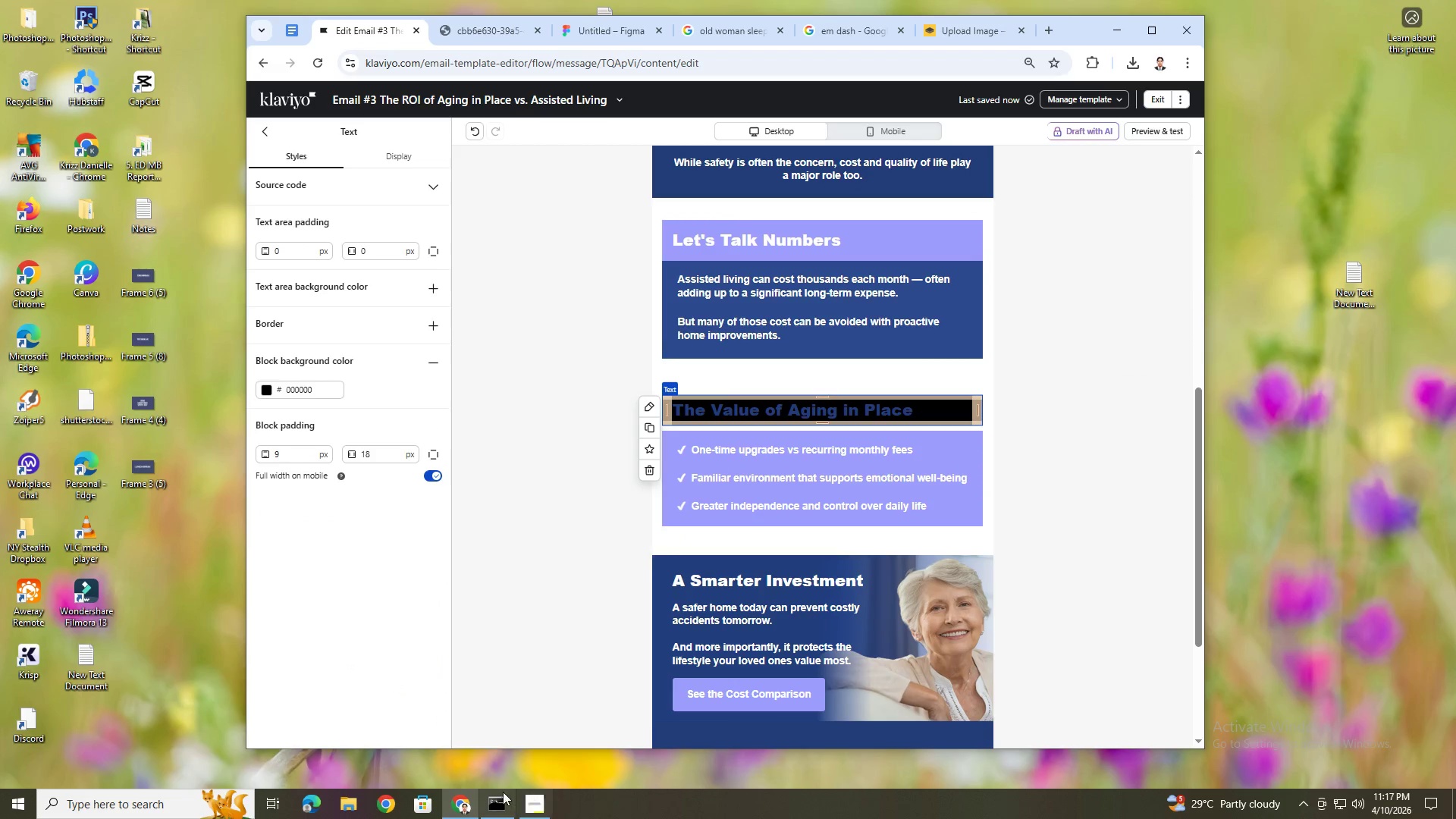 
left_click([527, 801])